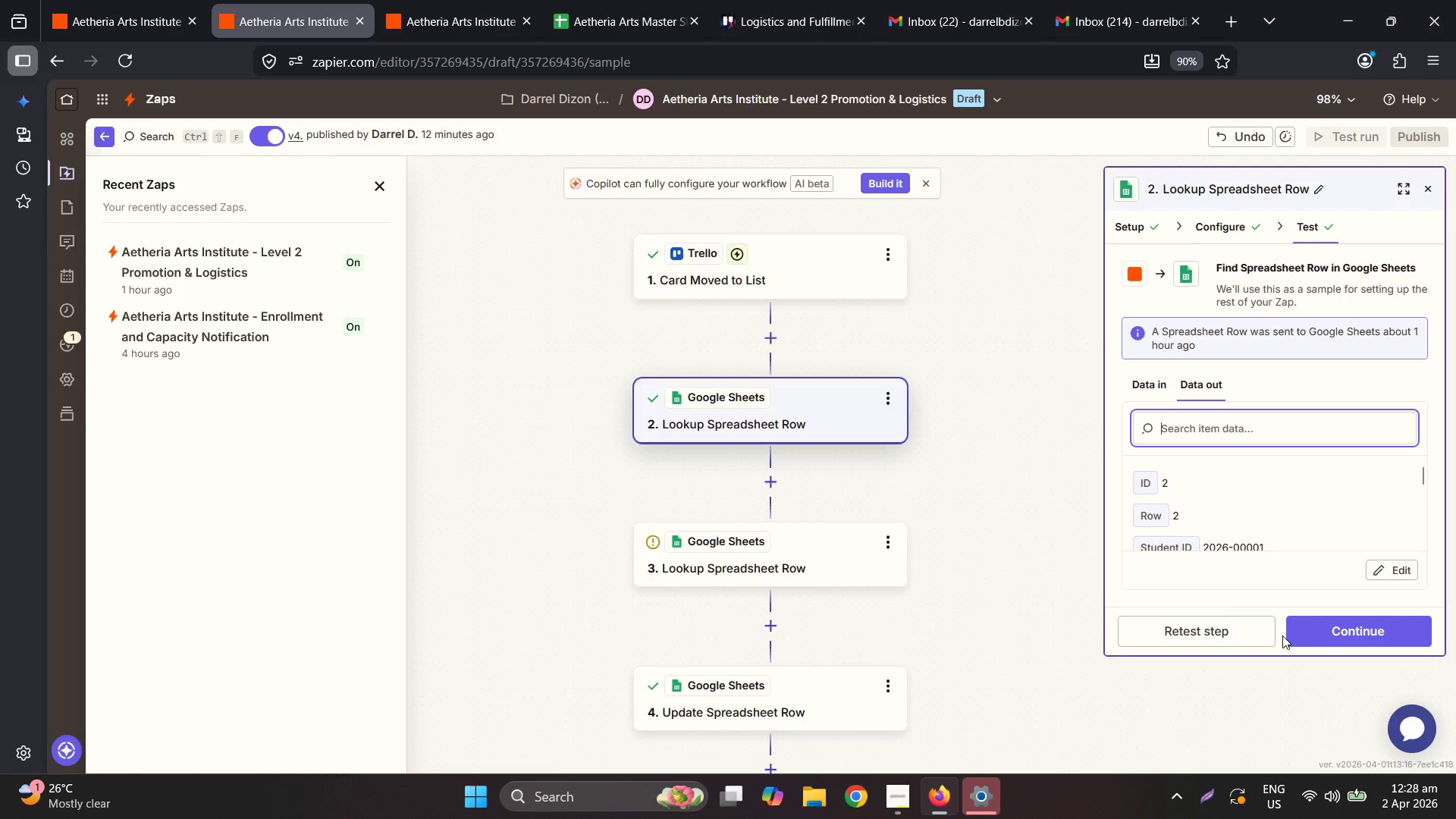 
left_click([1243, 642])
 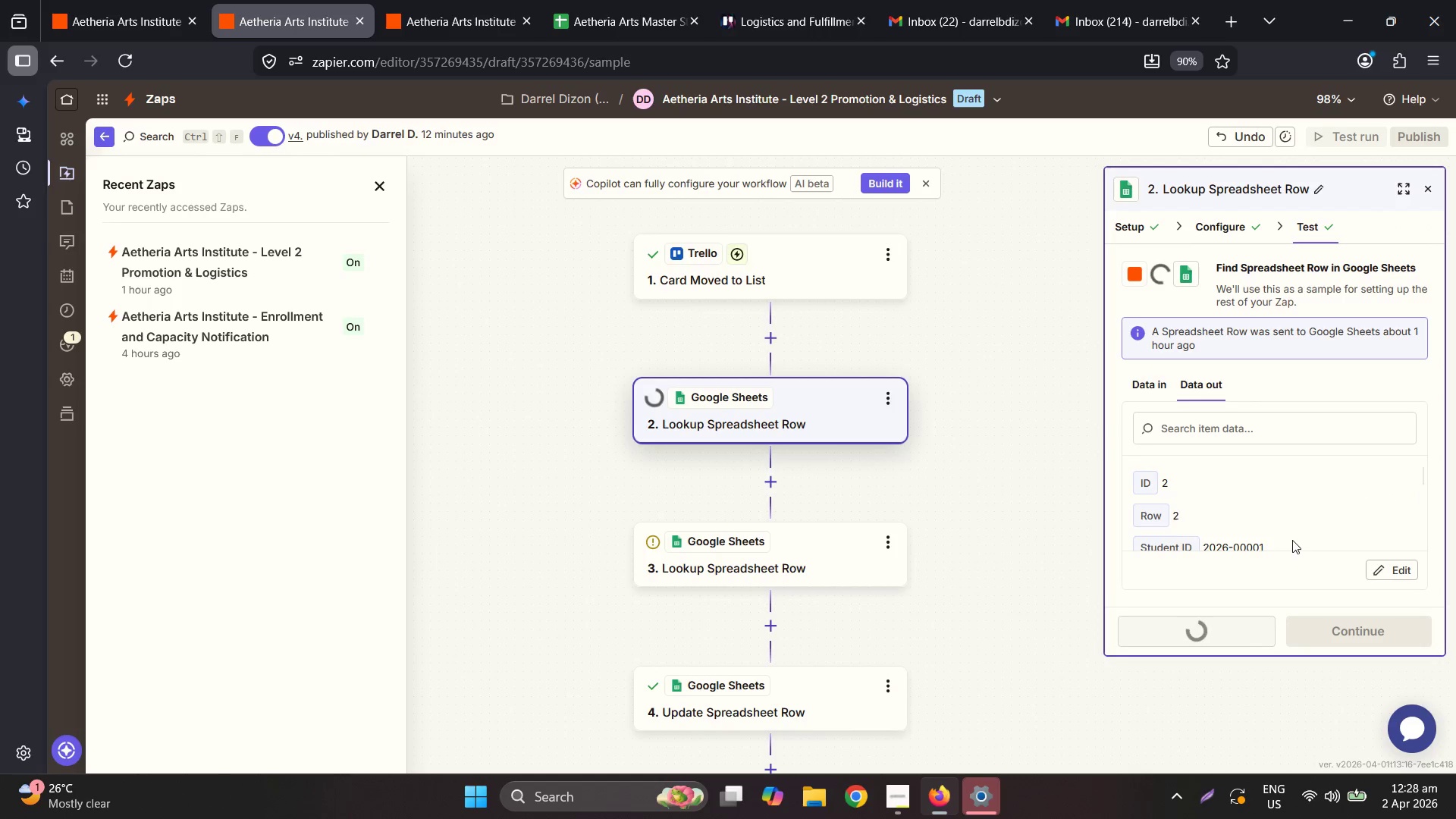 
scroll: coordinate [1292, 534], scroll_direction: down, amount: 3.0
 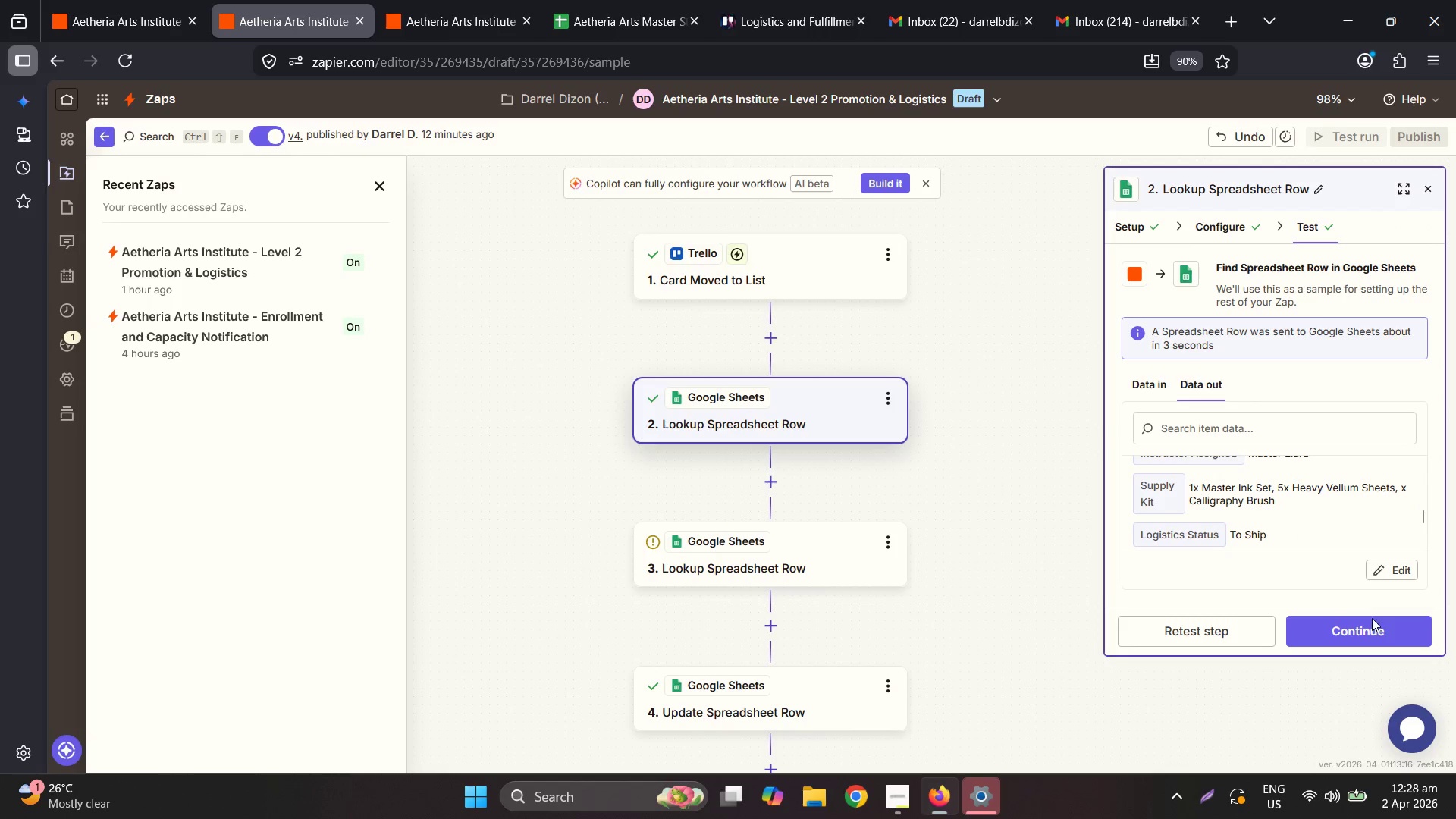 
left_click([1375, 624])
 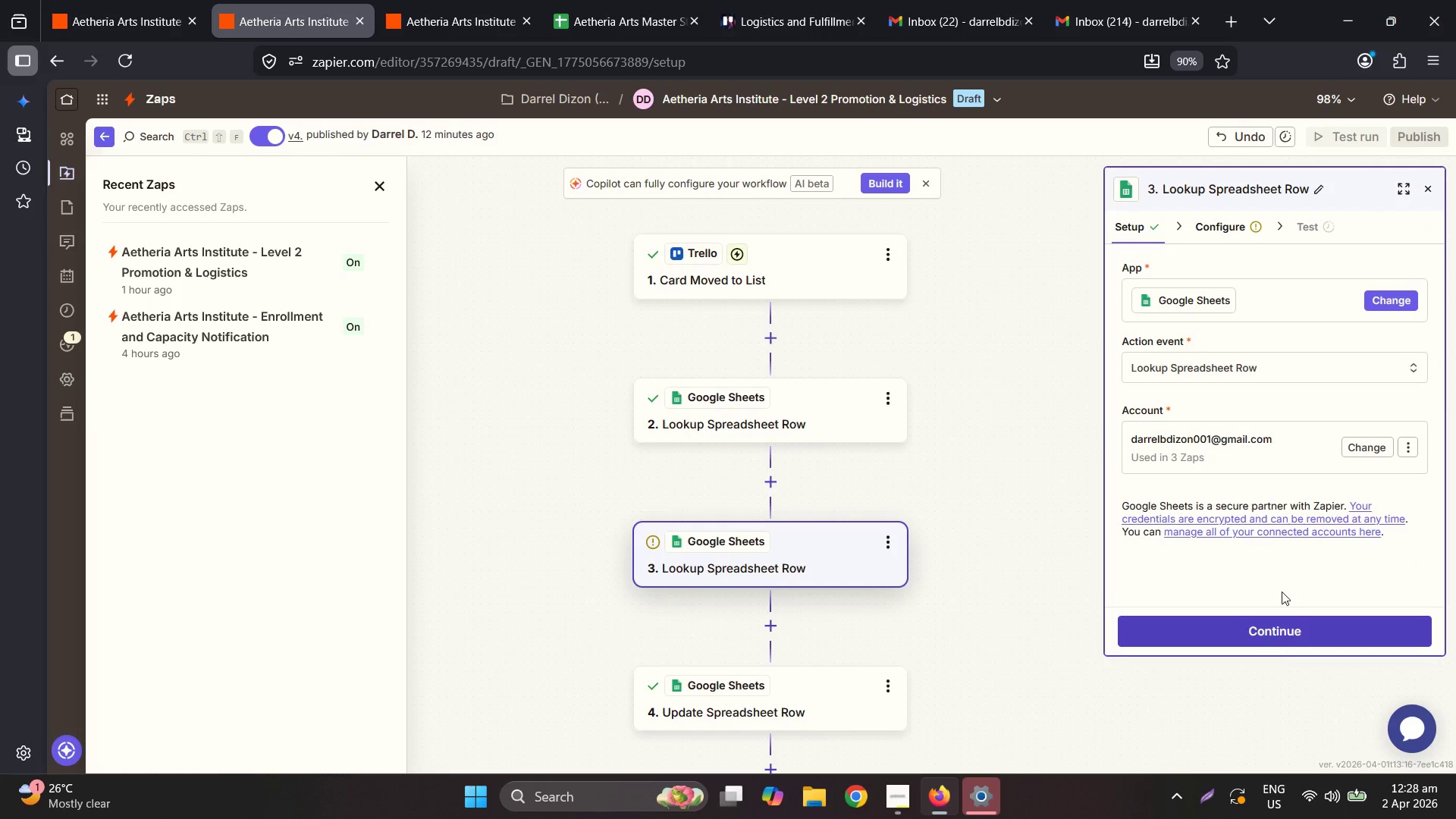 
left_click([1214, 215])
 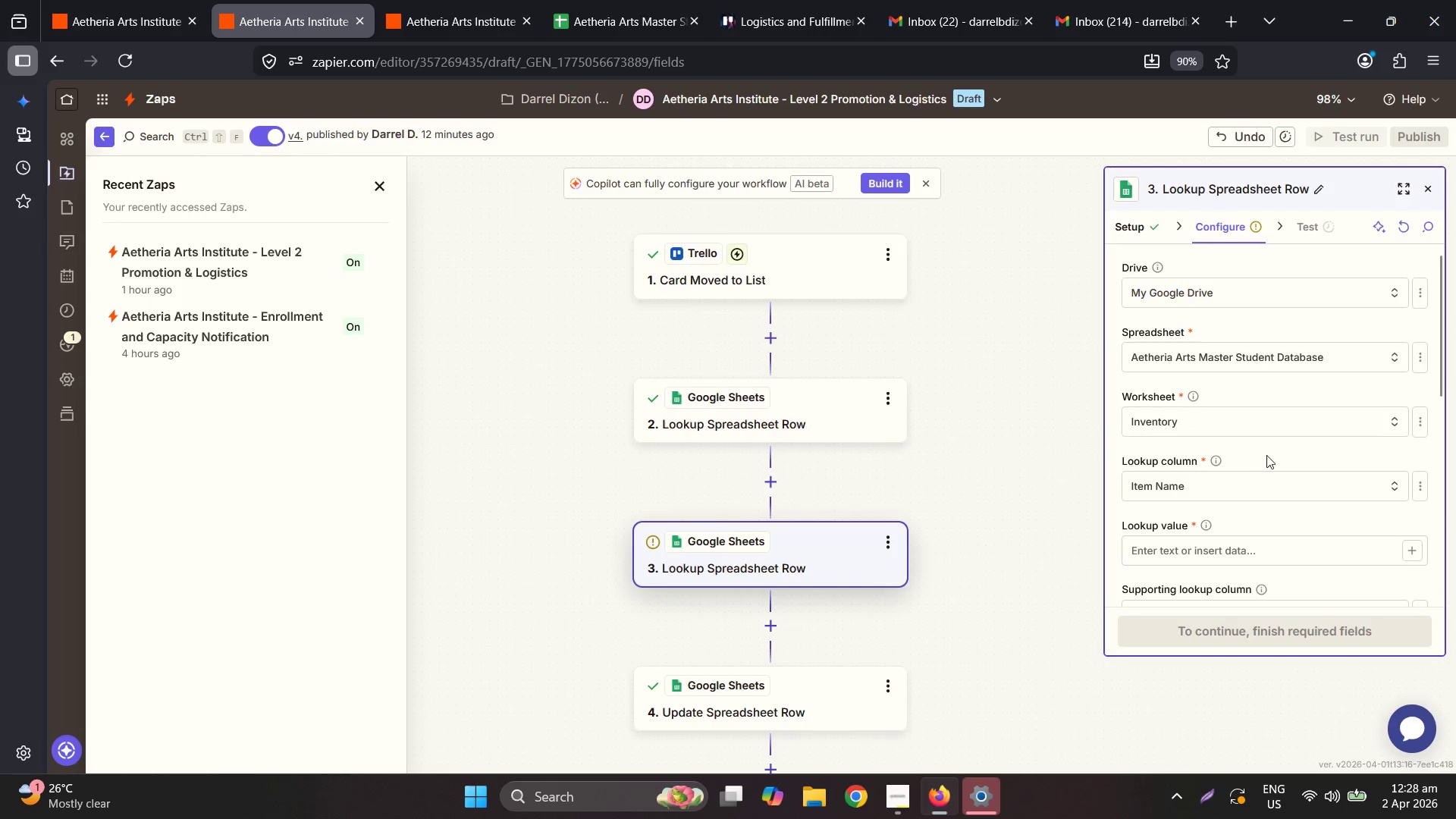 
scroll: coordinate [1304, 534], scroll_direction: down, amount: 1.0
 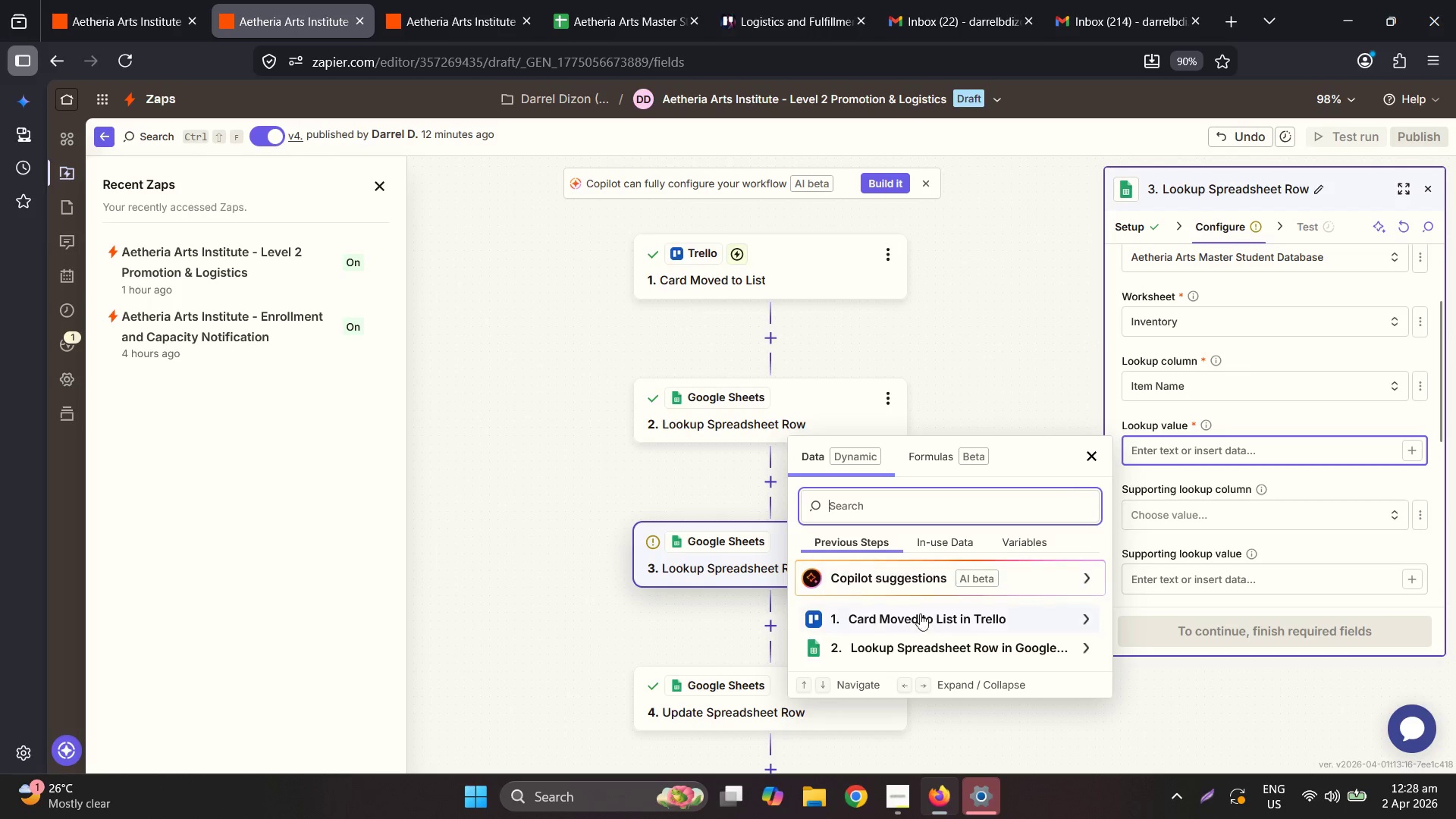 
left_click([877, 646])
 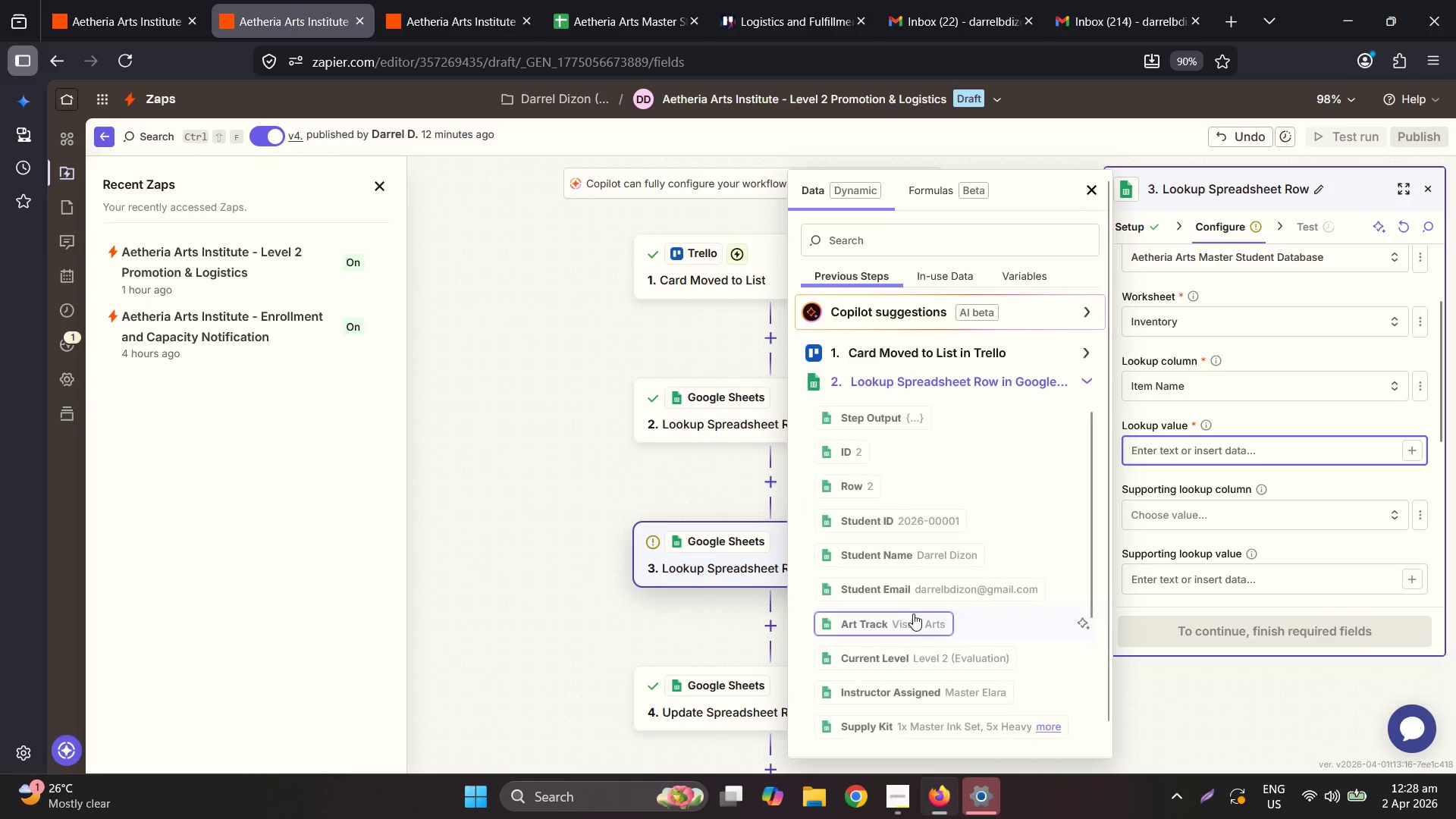 
scroll: coordinate [917, 607], scroll_direction: down, amount: 2.0
 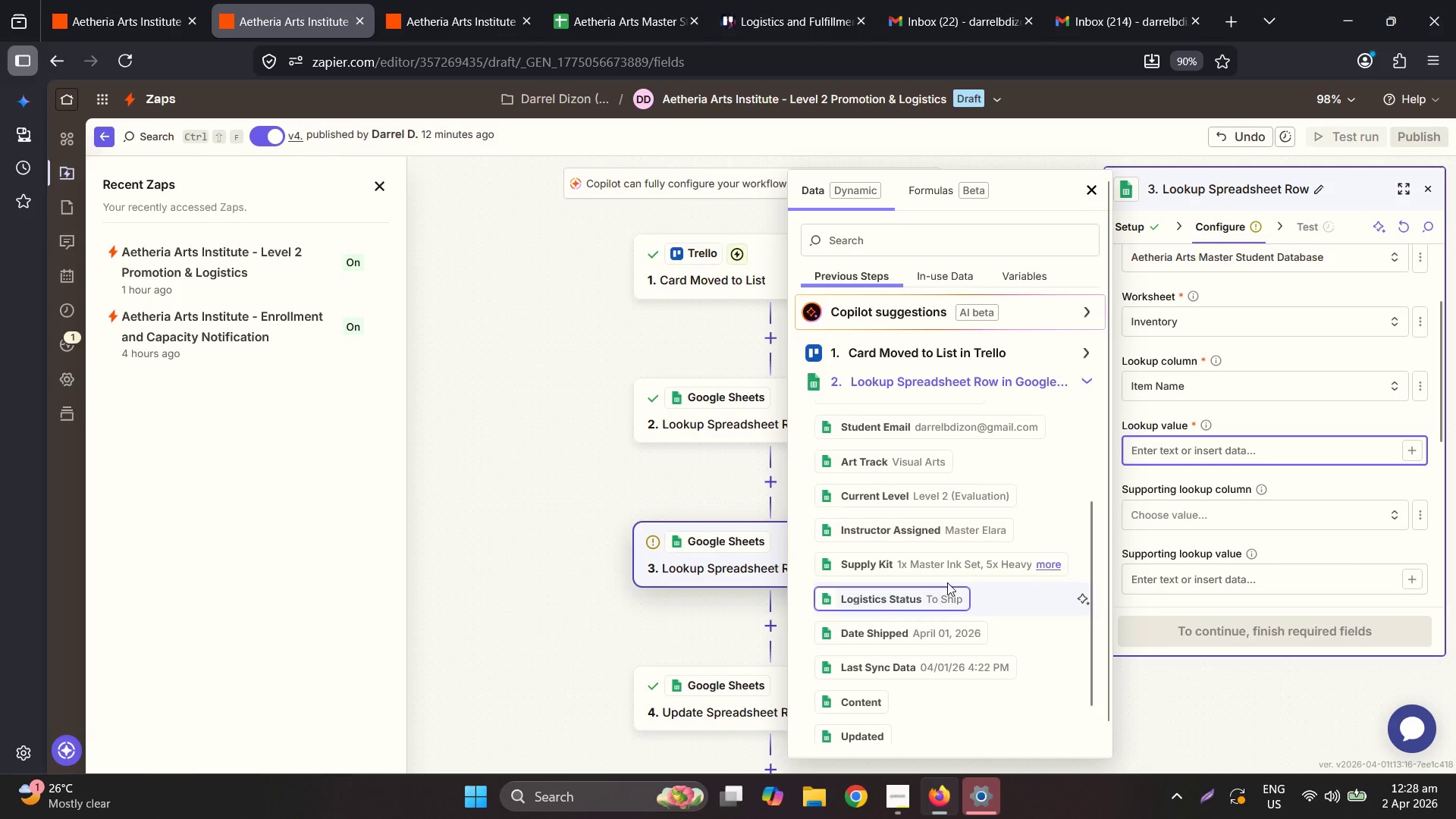 
left_click([947, 563])
 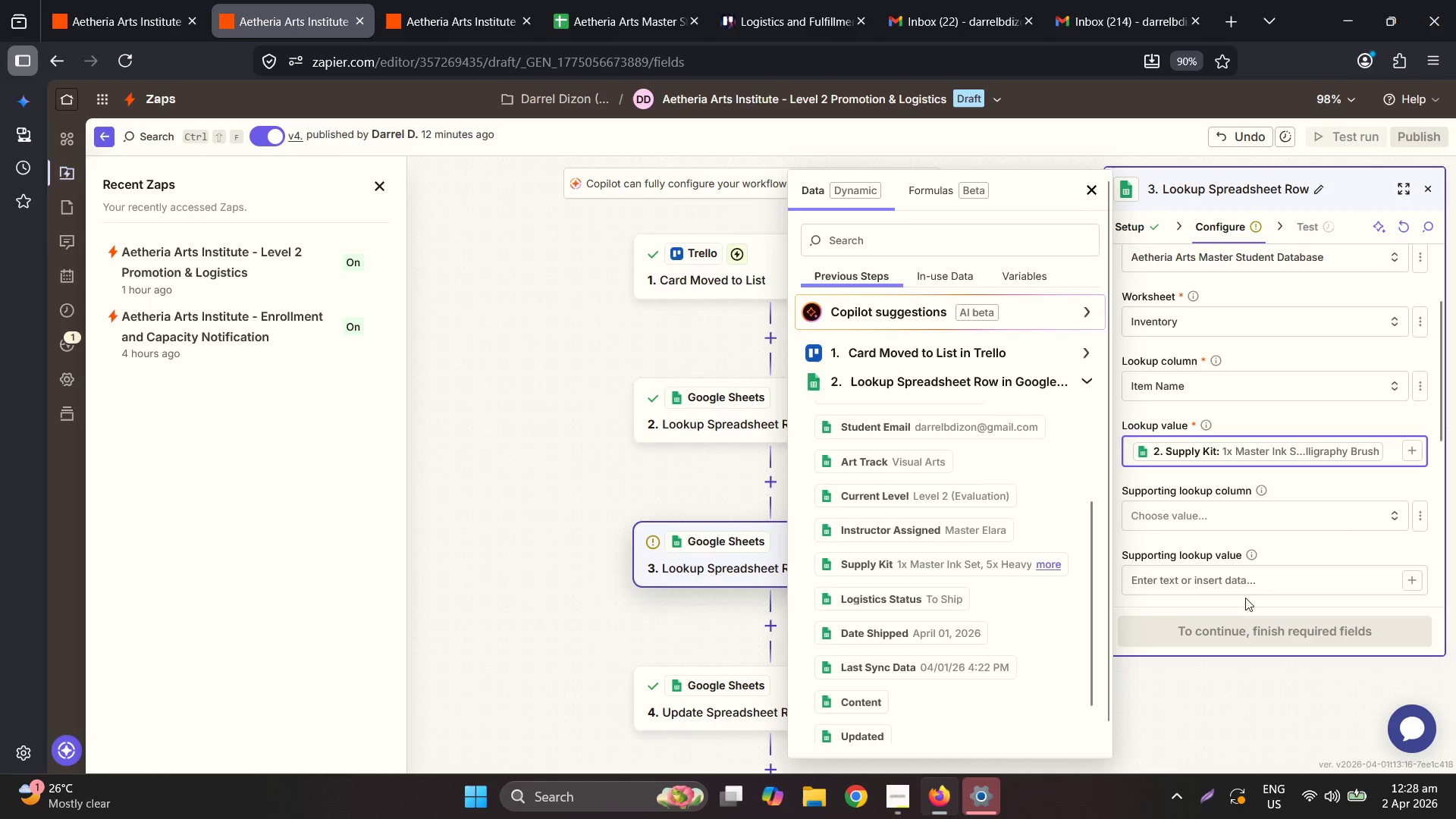 
scroll: coordinate [1270, 576], scroll_direction: down, amount: 1.0
 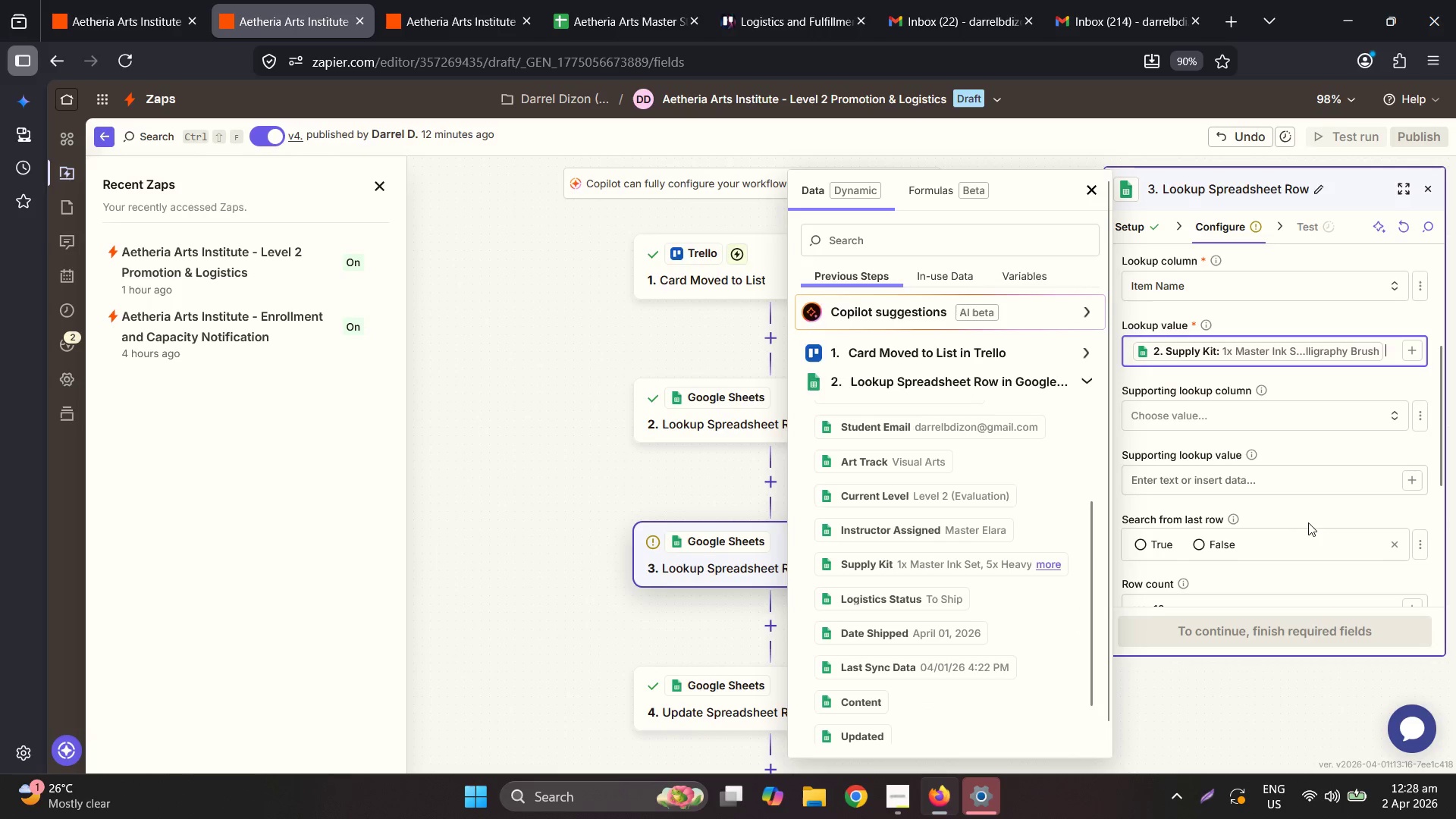 
left_click([1310, 518])
 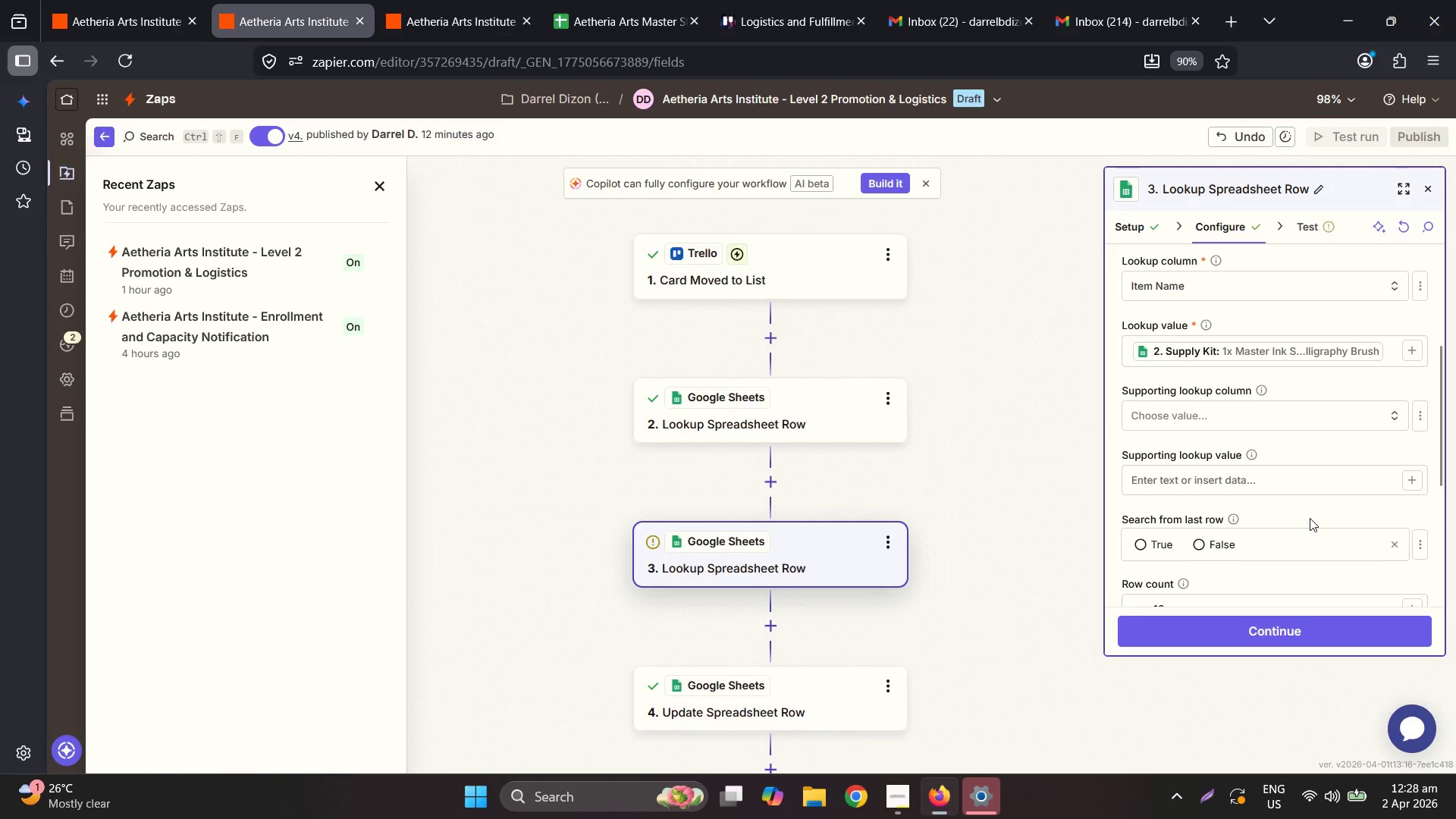 
scroll: coordinate [1310, 519], scroll_direction: down, amount: 2.0
 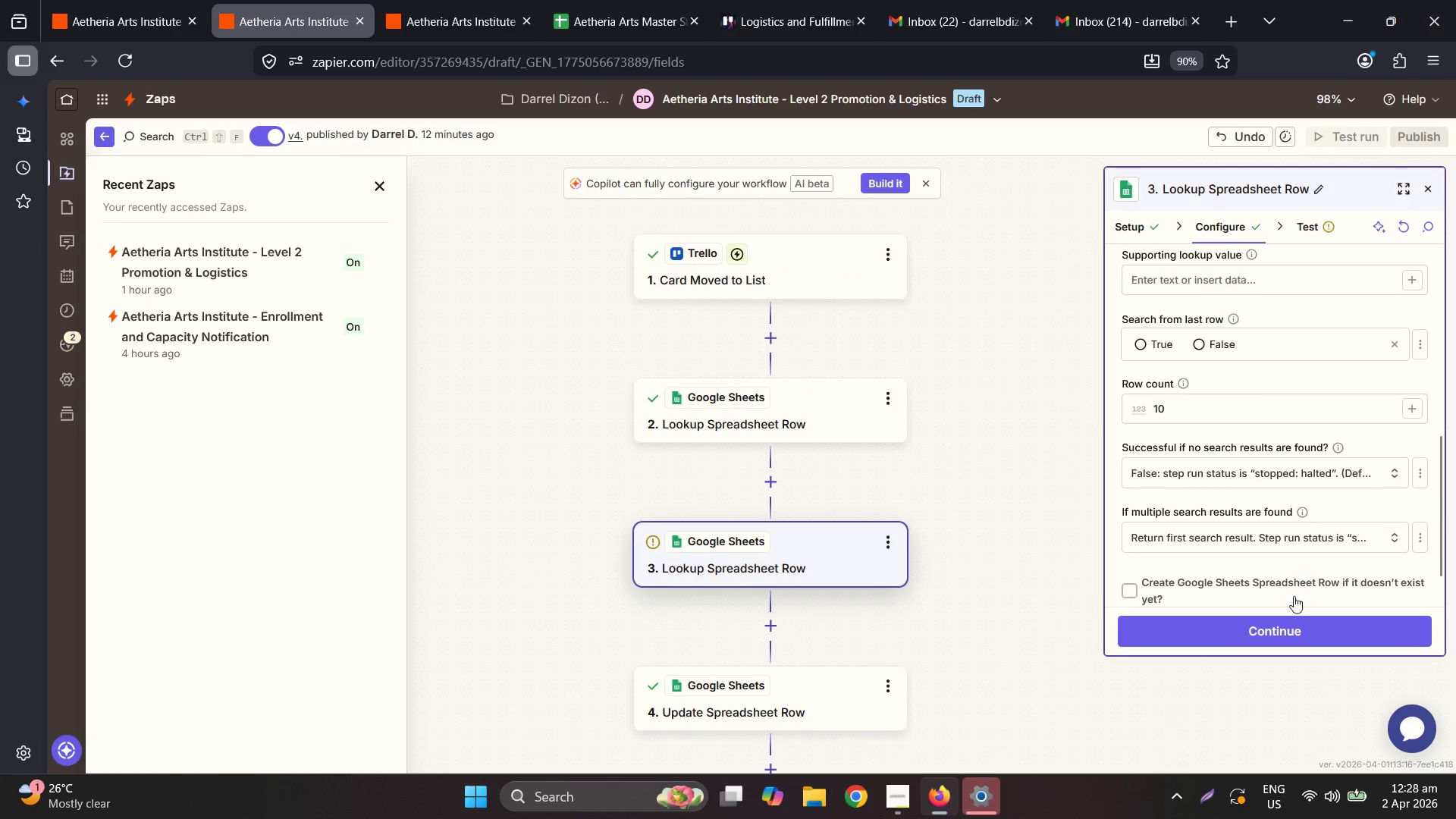 
wait(6.73)
 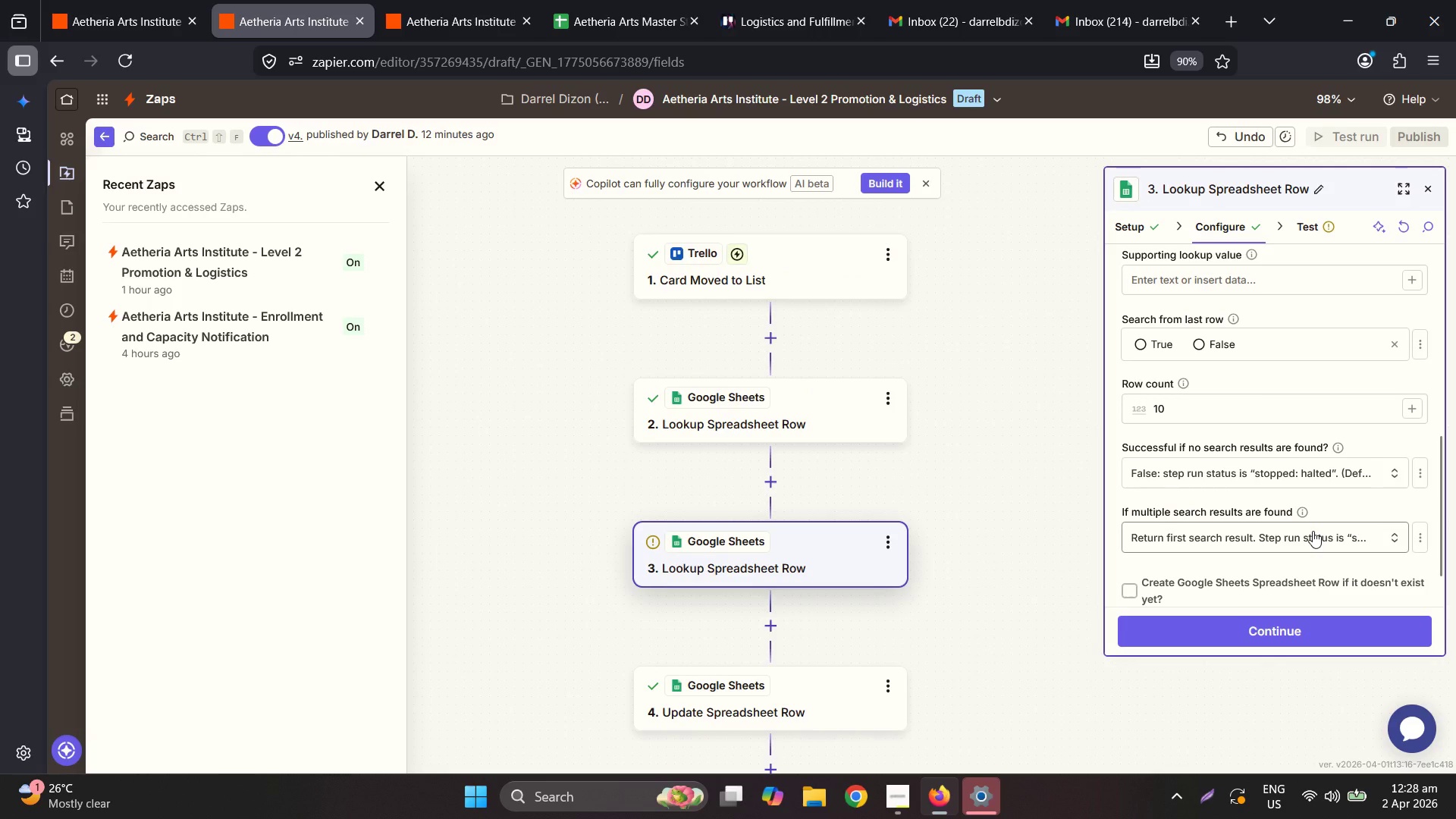 
left_click([1285, 630])
 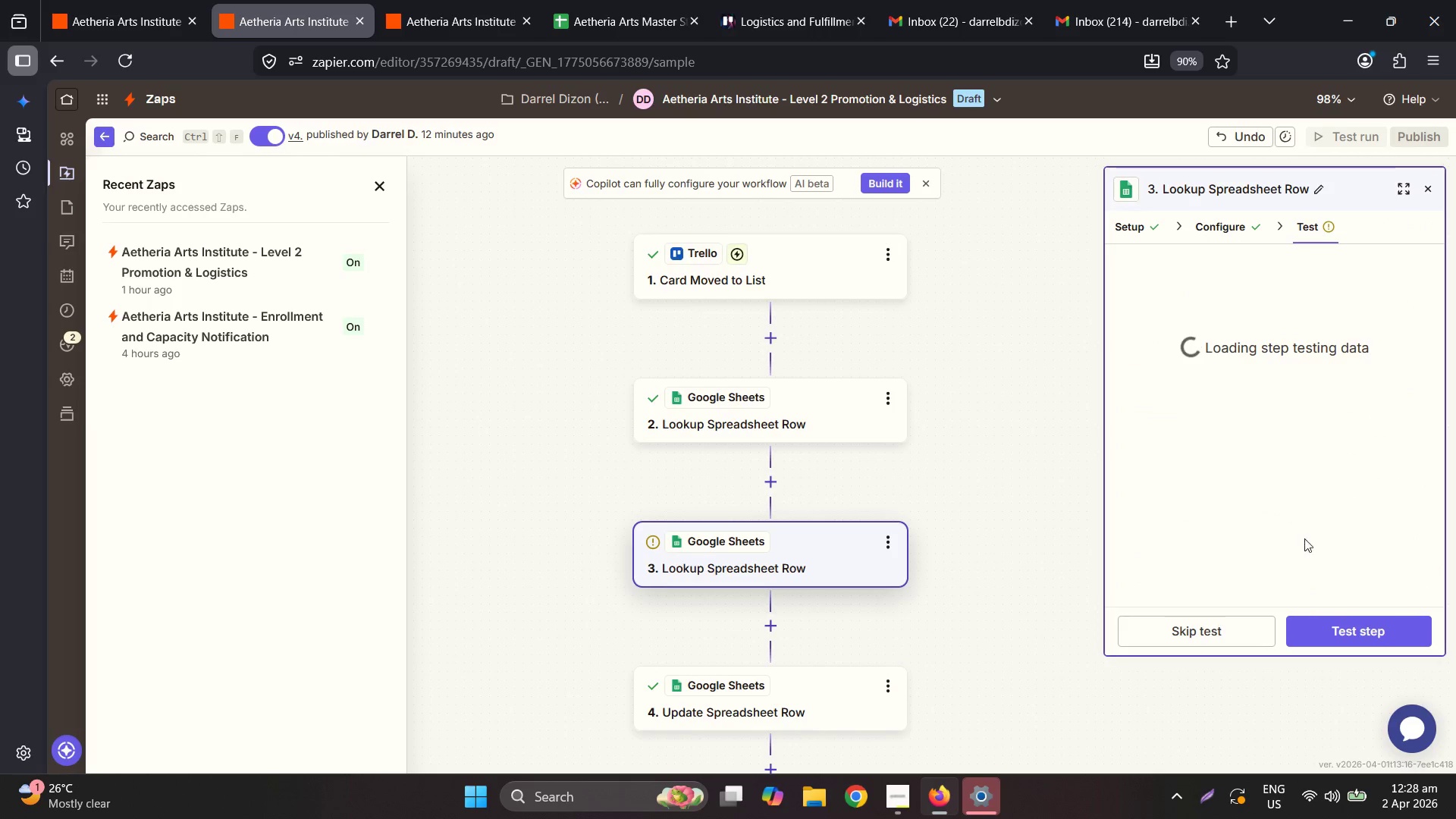 
left_click([1346, 630])
 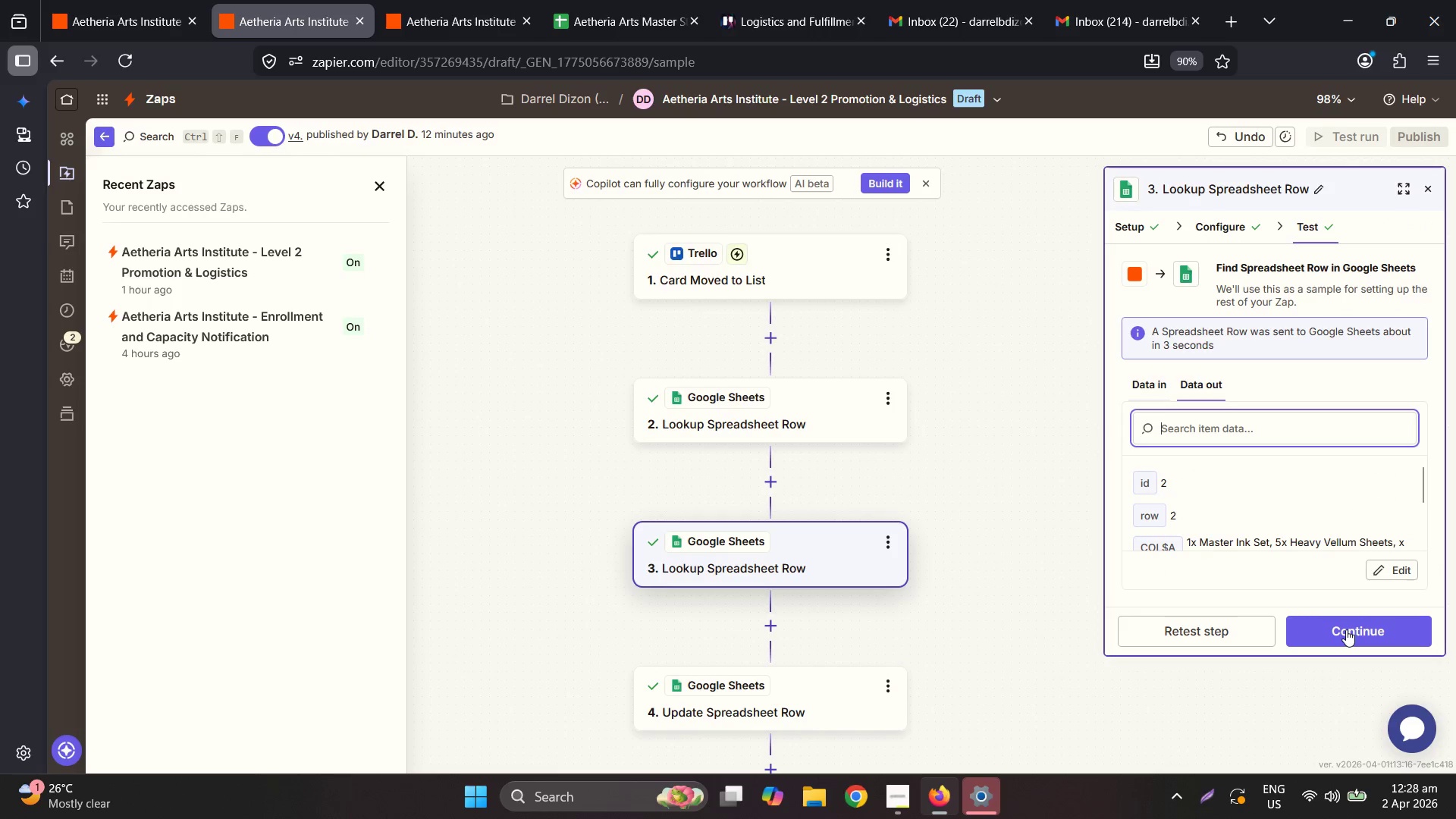 
scroll: coordinate [1350, 511], scroll_direction: down, amount: 2.0
 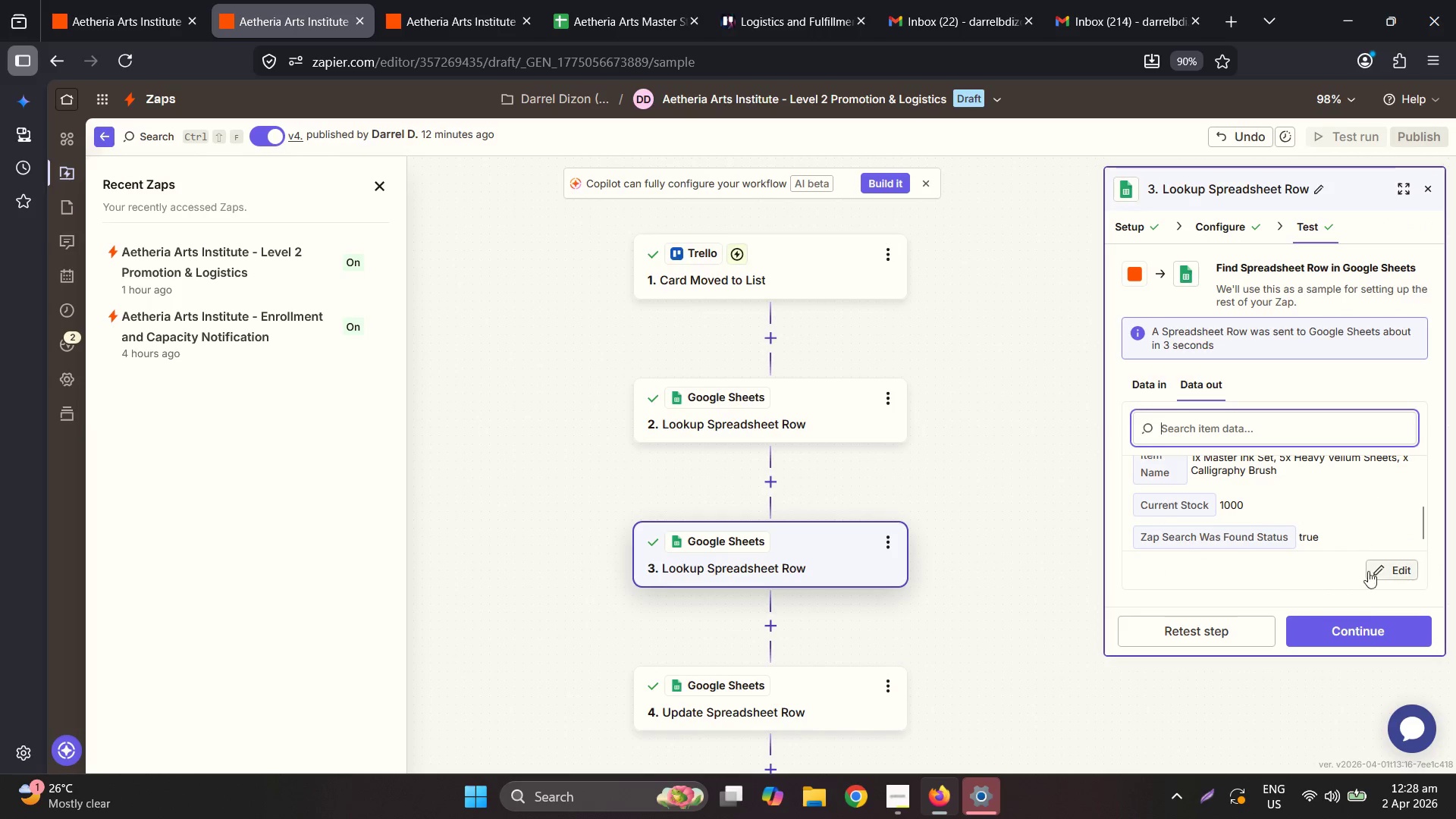 
left_click([1361, 643])
 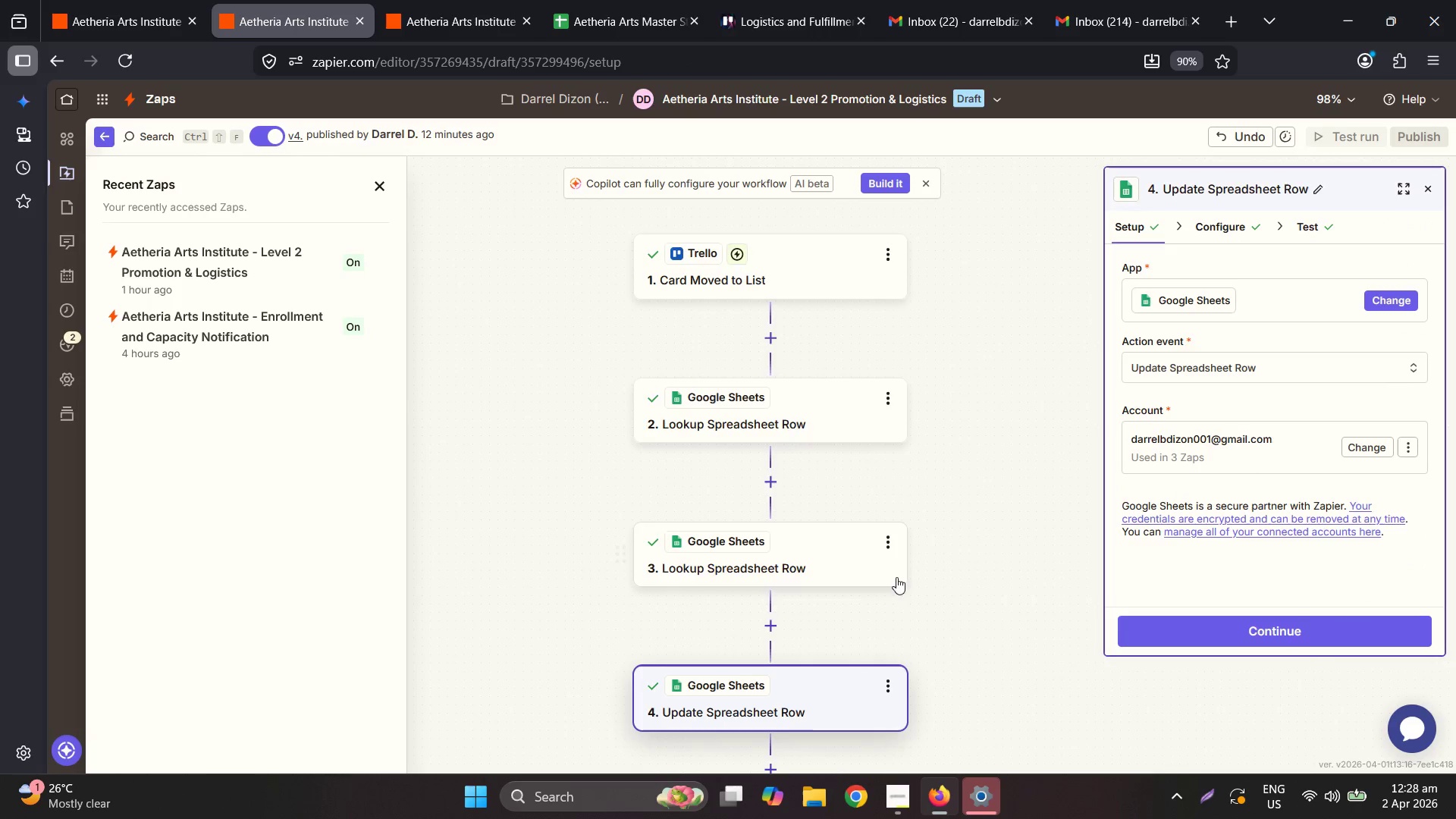 
scroll: coordinate [900, 563], scroll_direction: down, amount: 7.0
 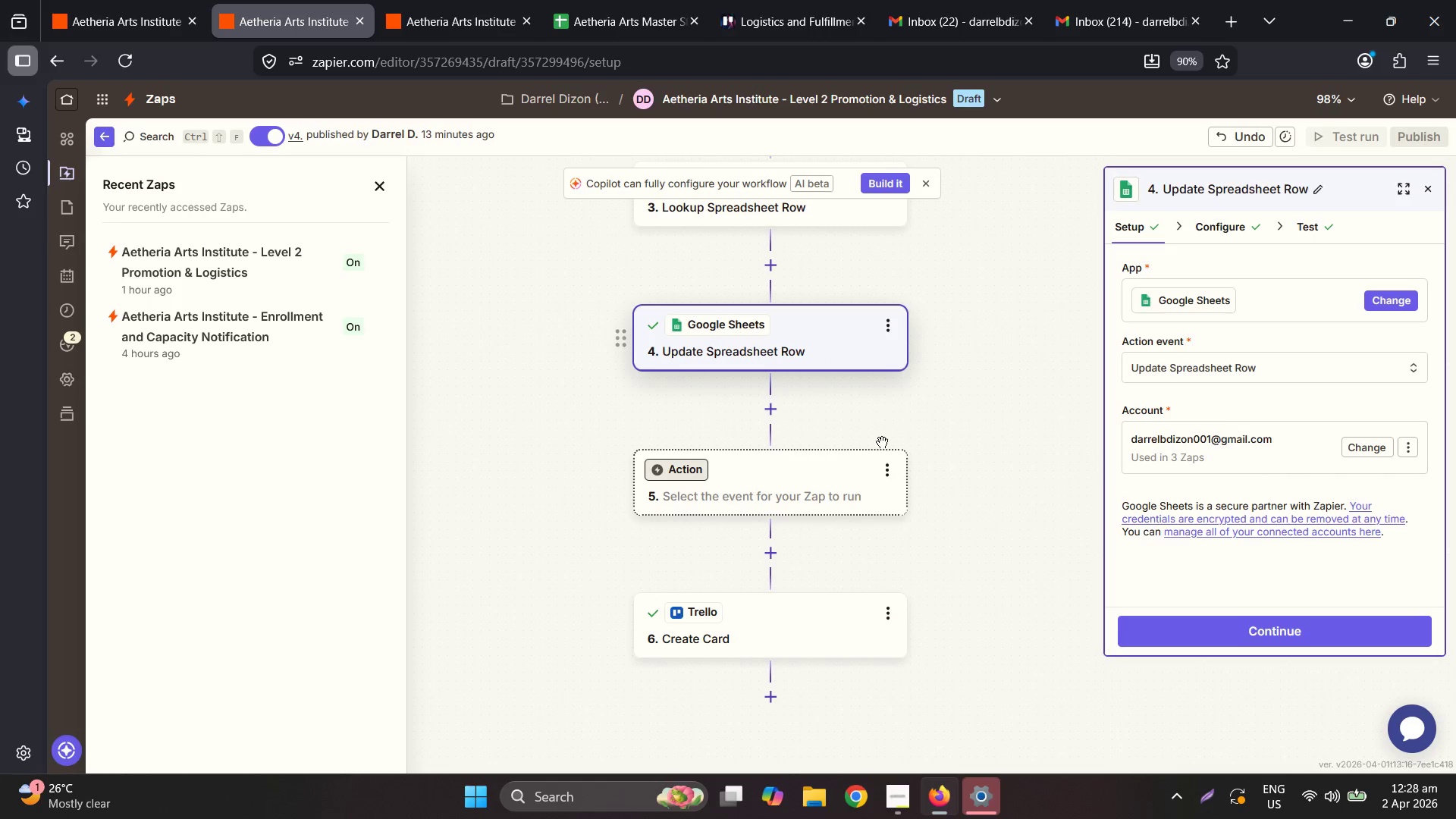 
scroll: coordinate [873, 387], scroll_direction: up, amount: 4.0
 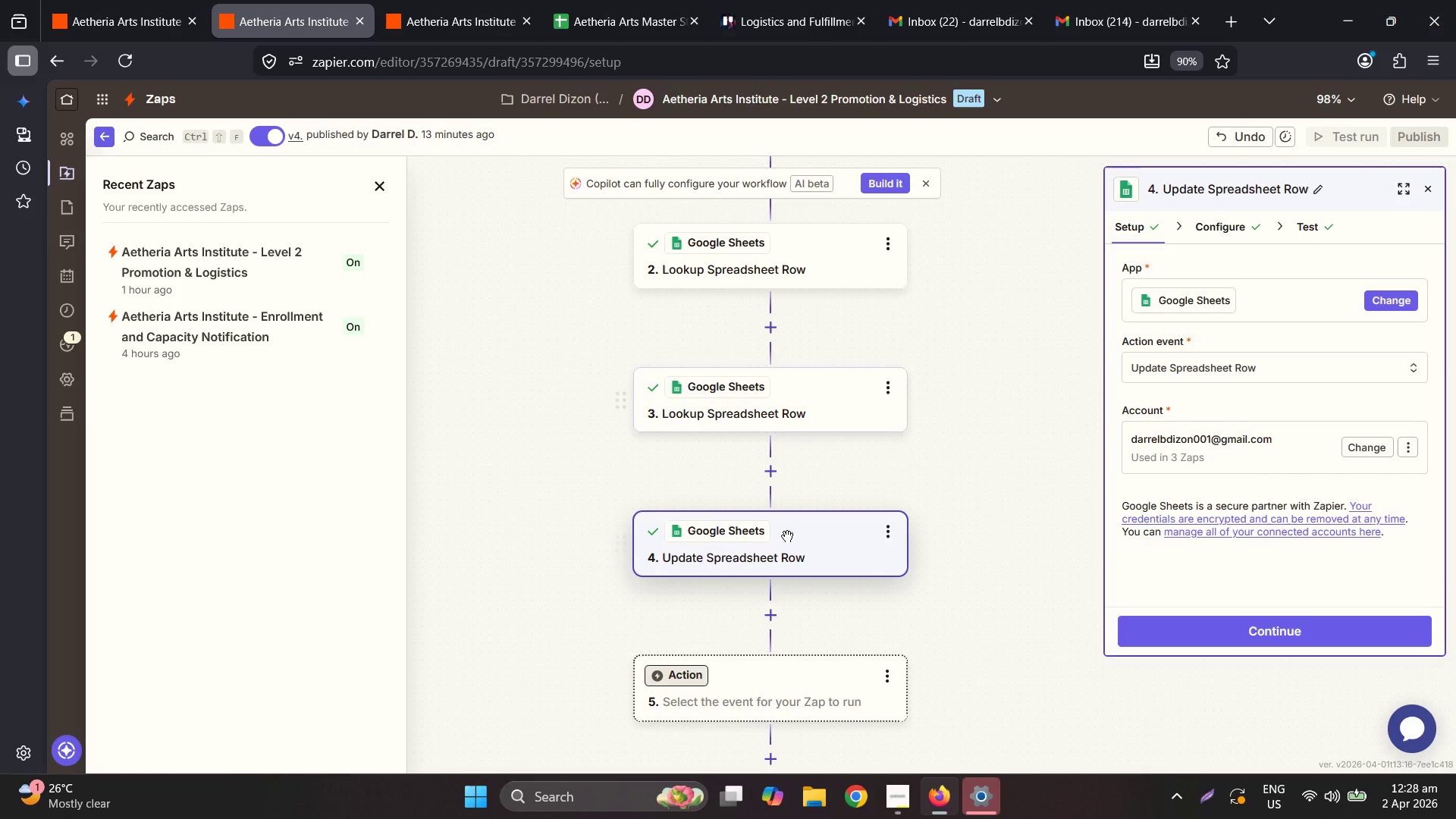 
left_click_drag(start_coordinate=[780, 546], to_coordinate=[777, 318])
 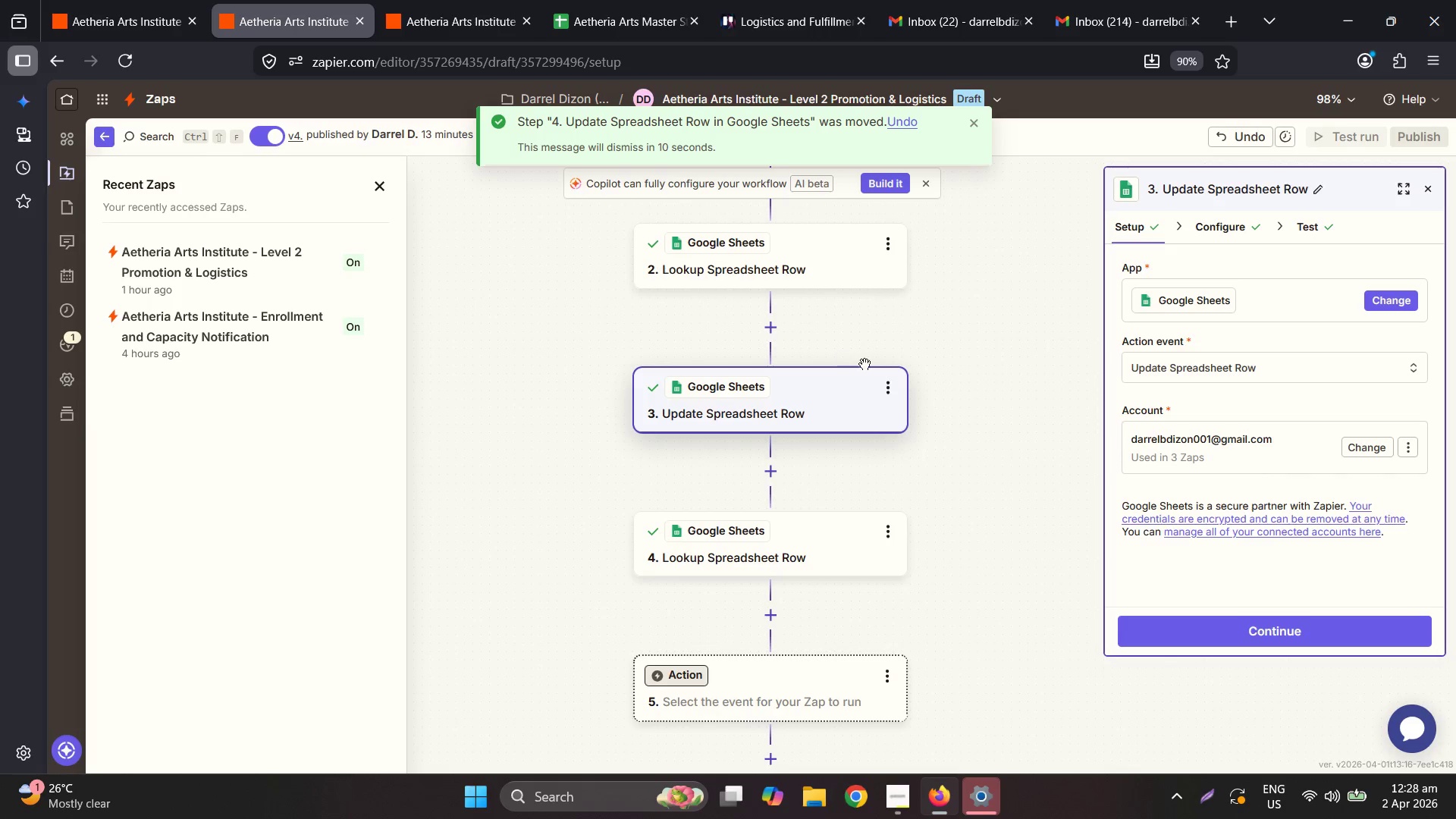 
scroll: coordinate [954, 448], scroll_direction: up, amount: 2.0
 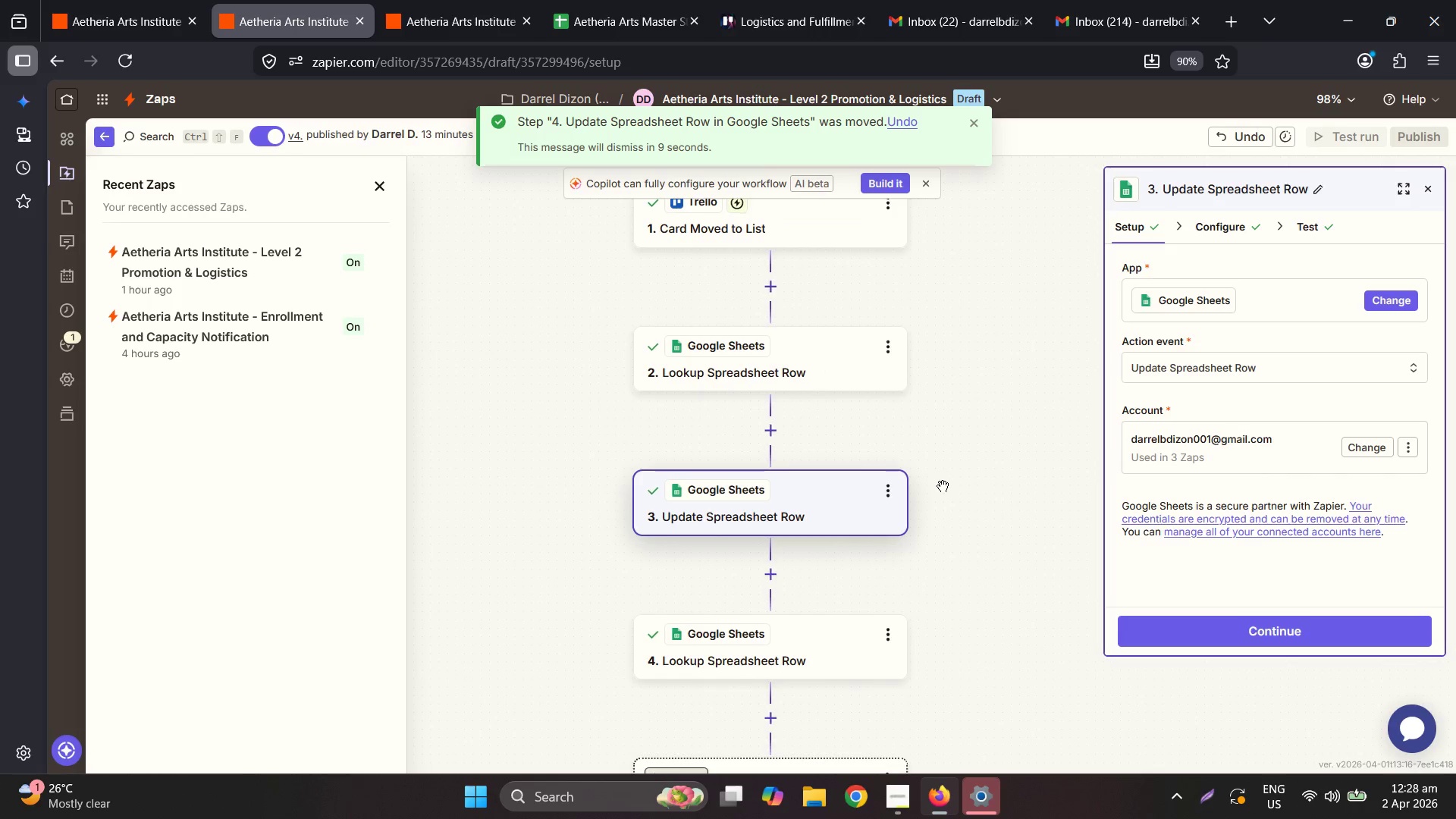 
scroll: coordinate [834, 620], scroll_direction: down, amount: 6.0
 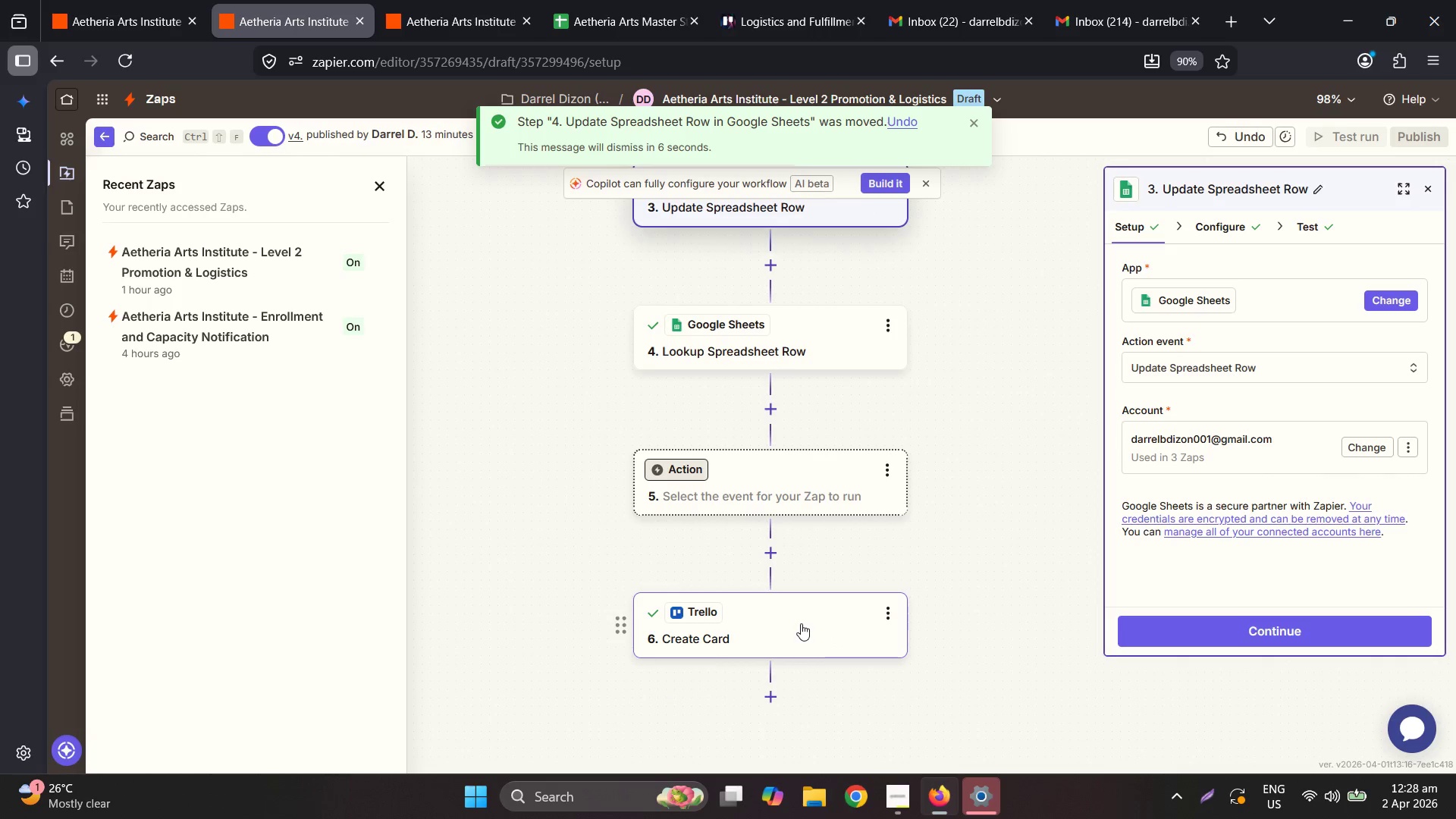 
left_click_drag(start_coordinate=[801, 623], to_coordinate=[780, 265])
 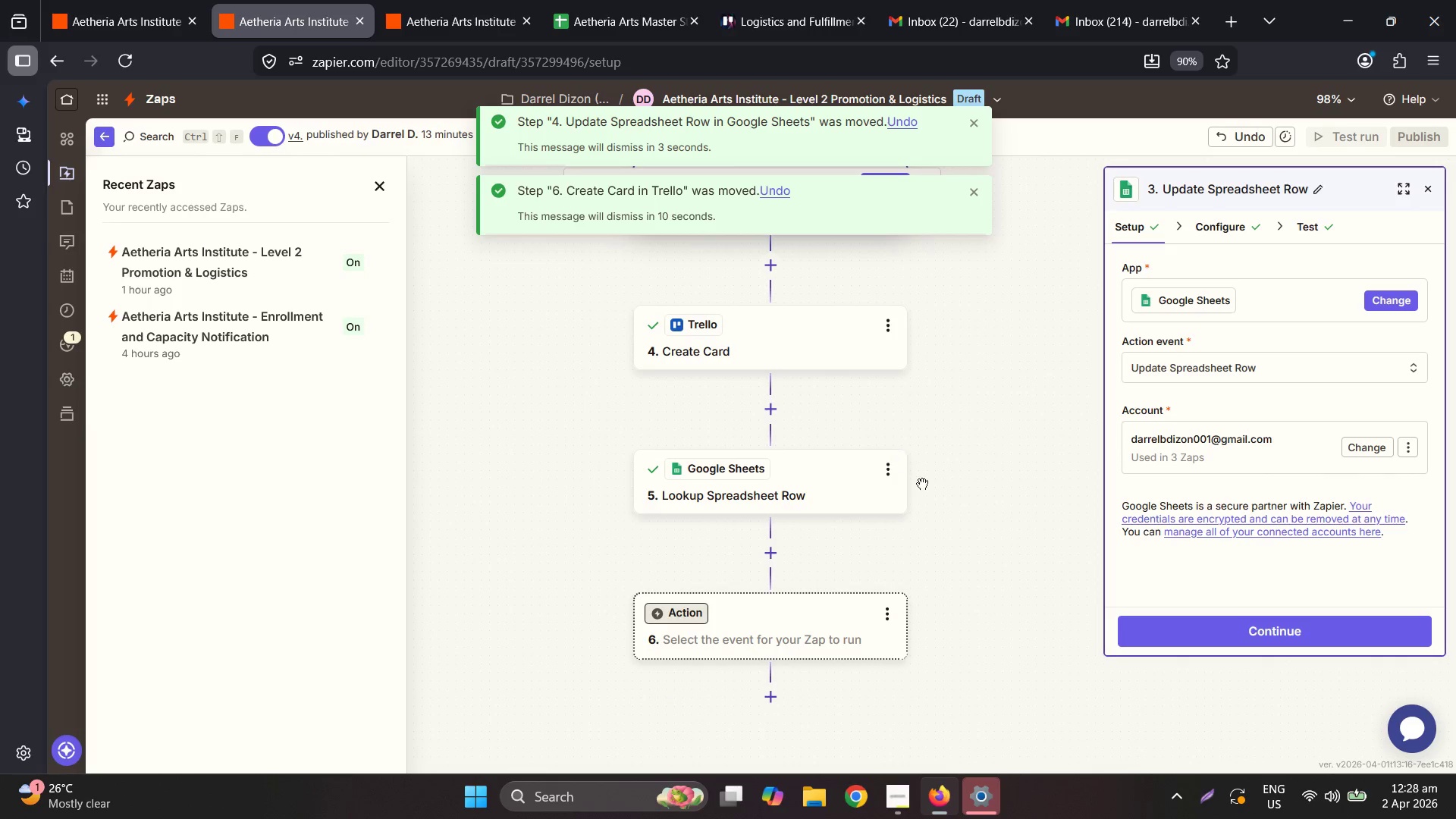 
scroll: coordinate [927, 502], scroll_direction: up, amount: 1.0
 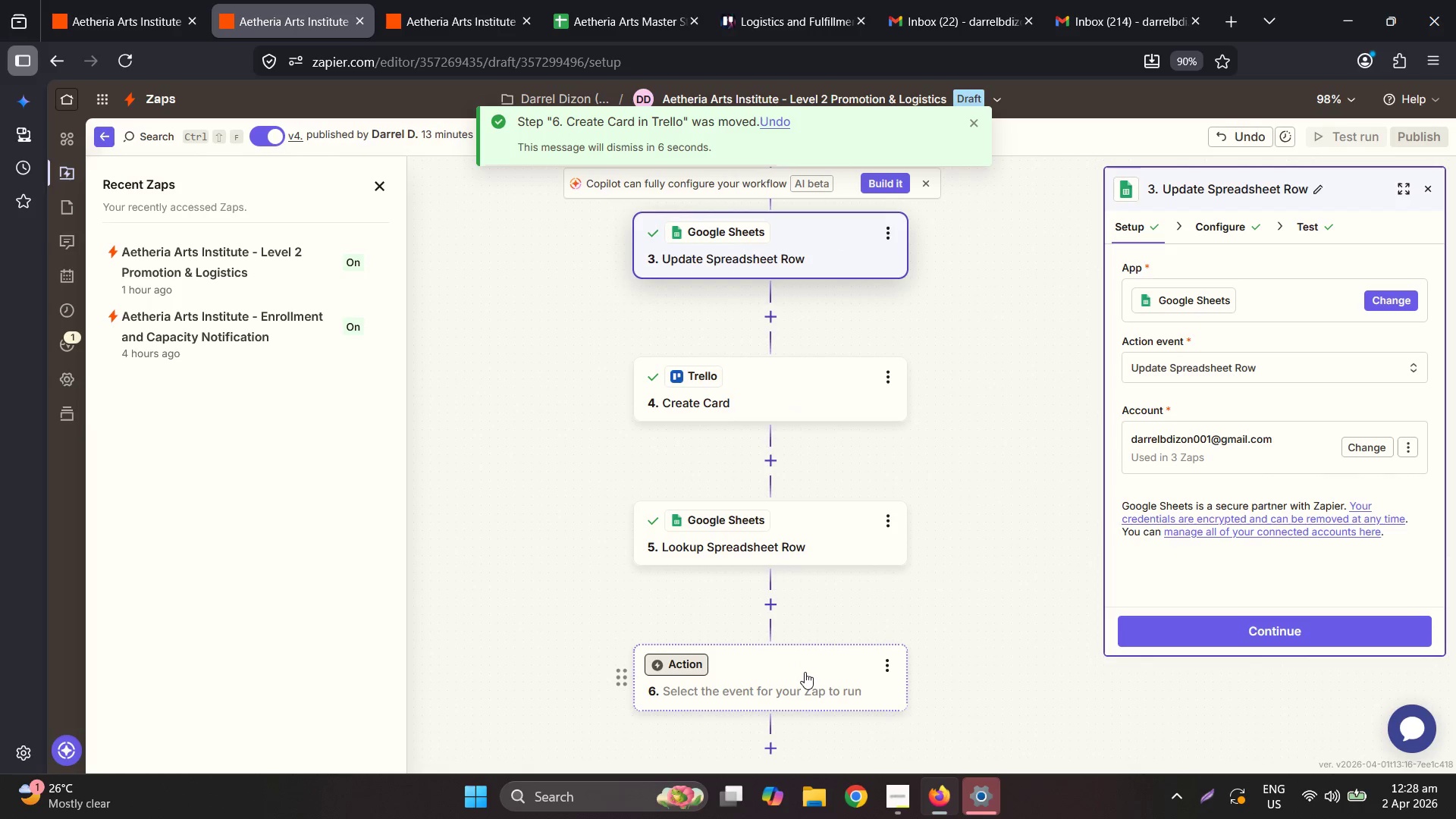 
left_click([807, 672])
 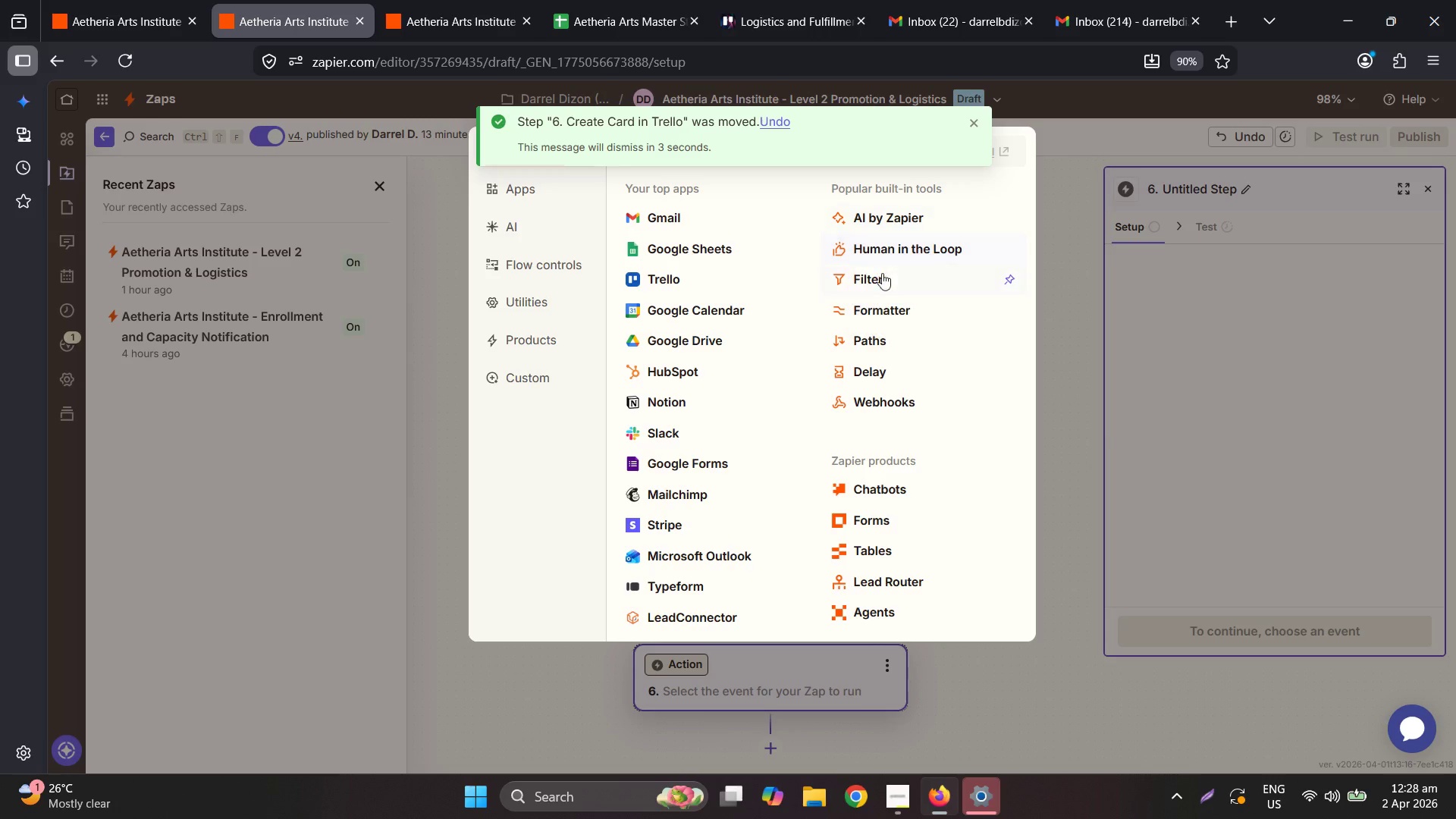 
left_click([896, 315])
 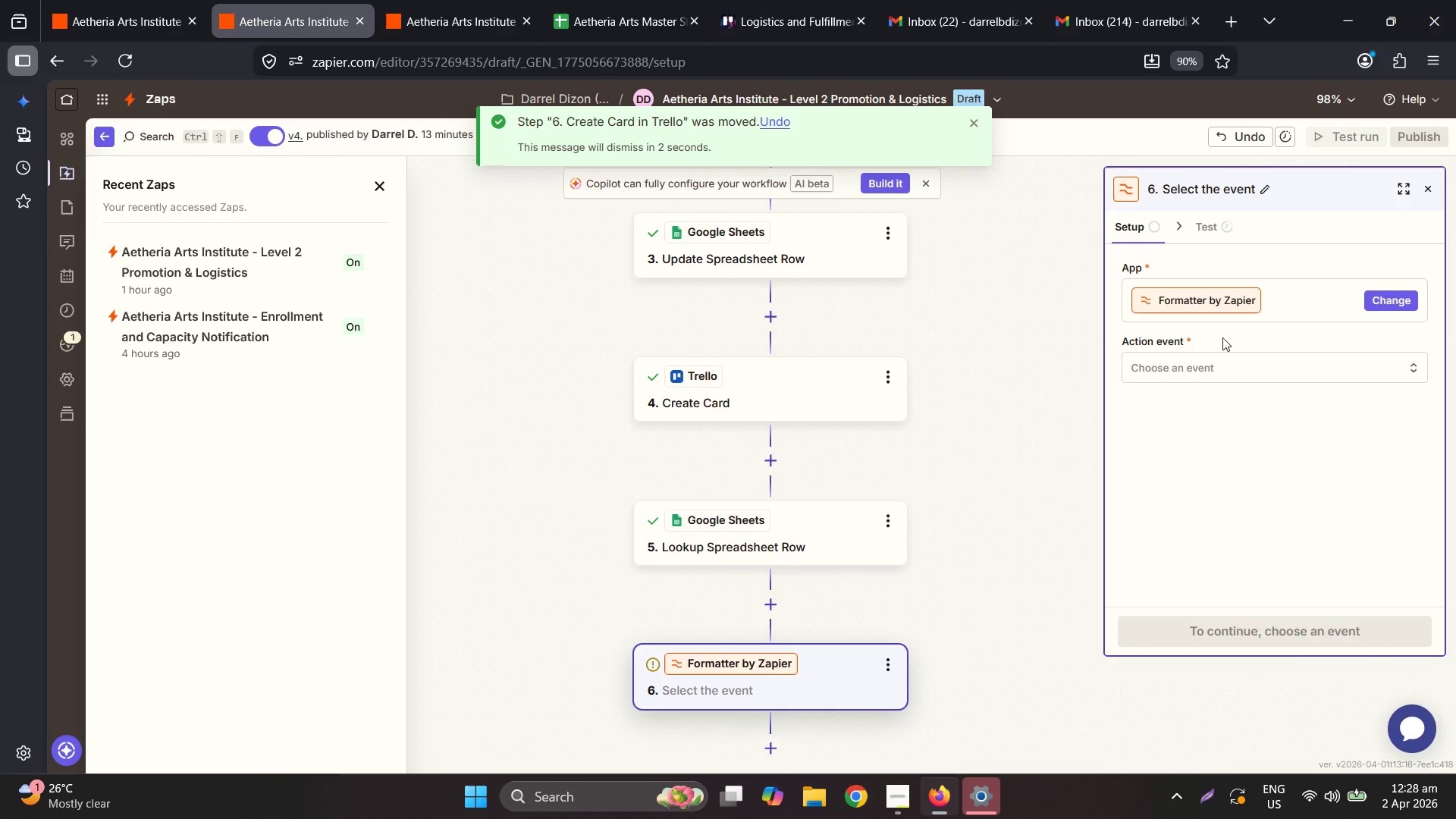 
left_click([1226, 361])
 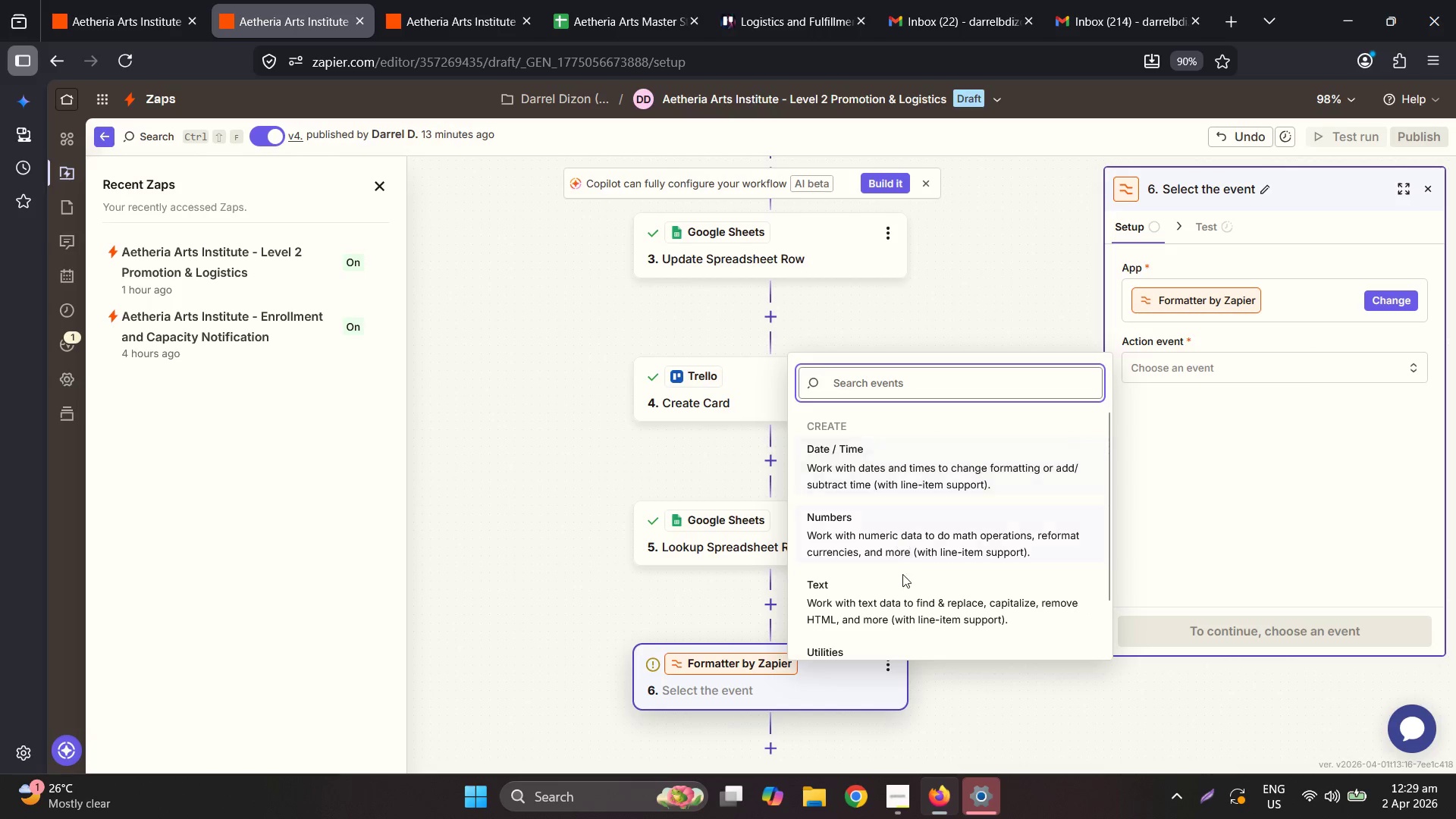 
wait(5.39)
 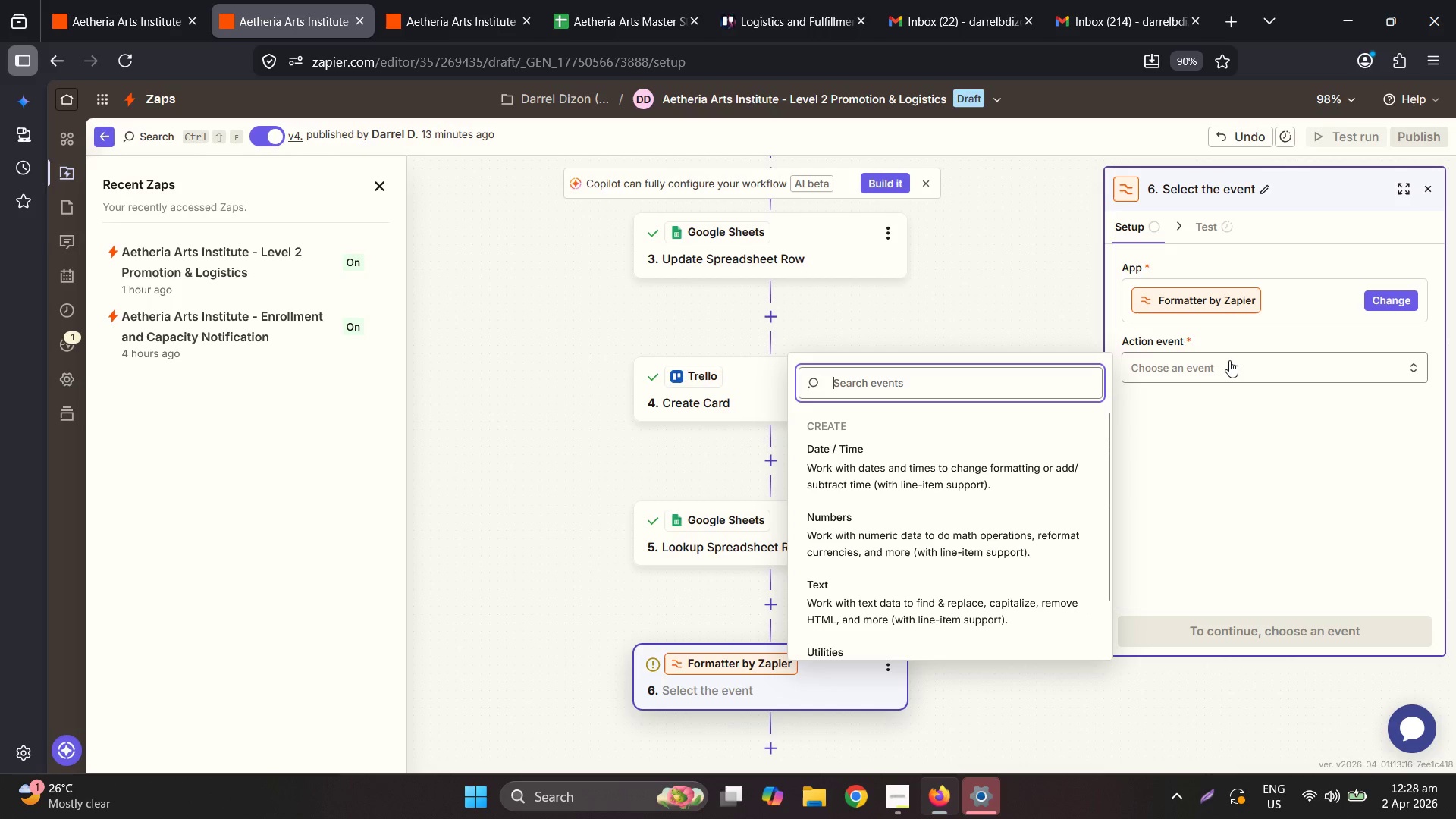 
left_click([1268, 630])
 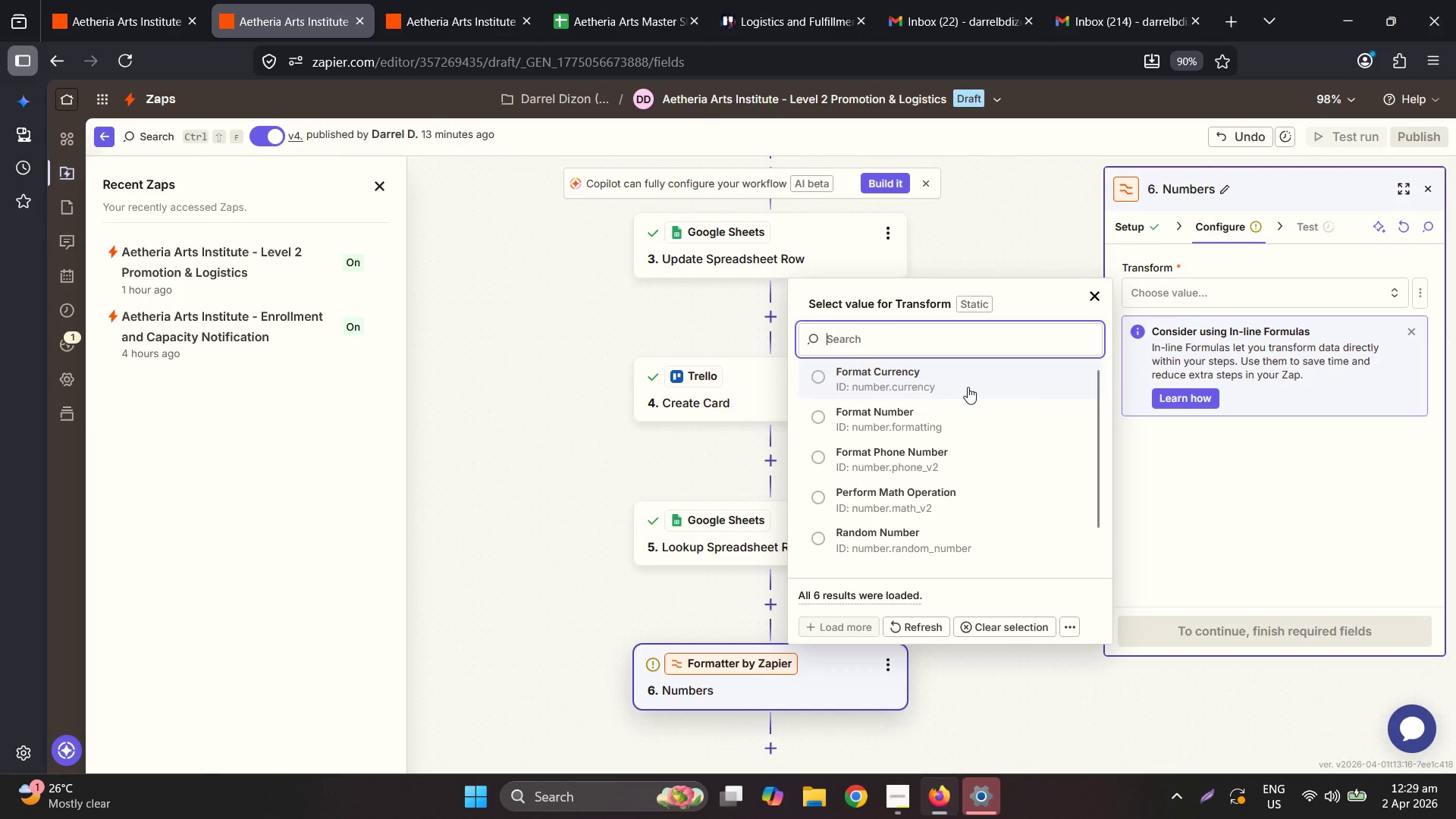 
scroll: coordinate [919, 515], scroll_direction: down, amount: 2.0
 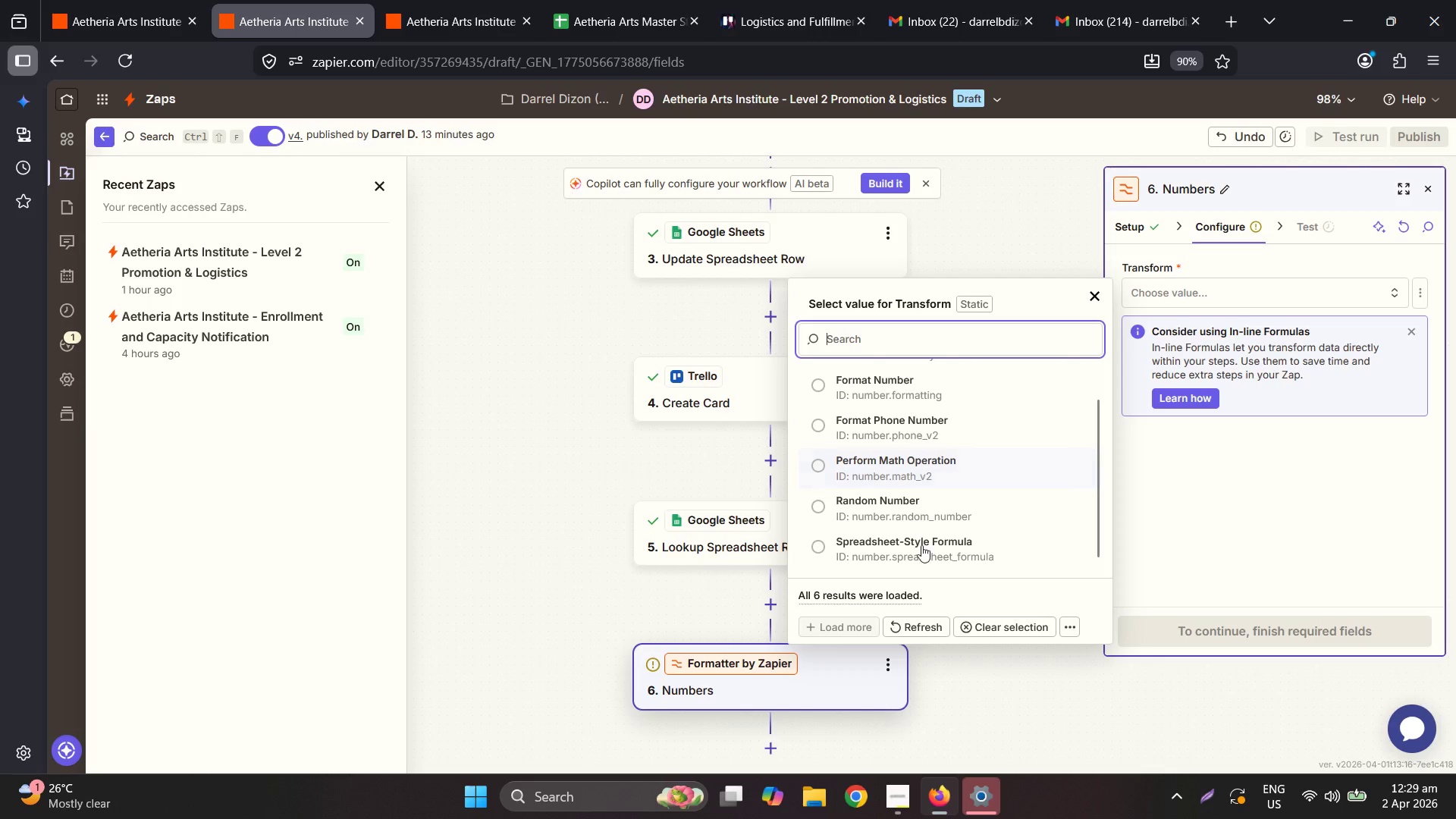 
left_click([921, 551])
 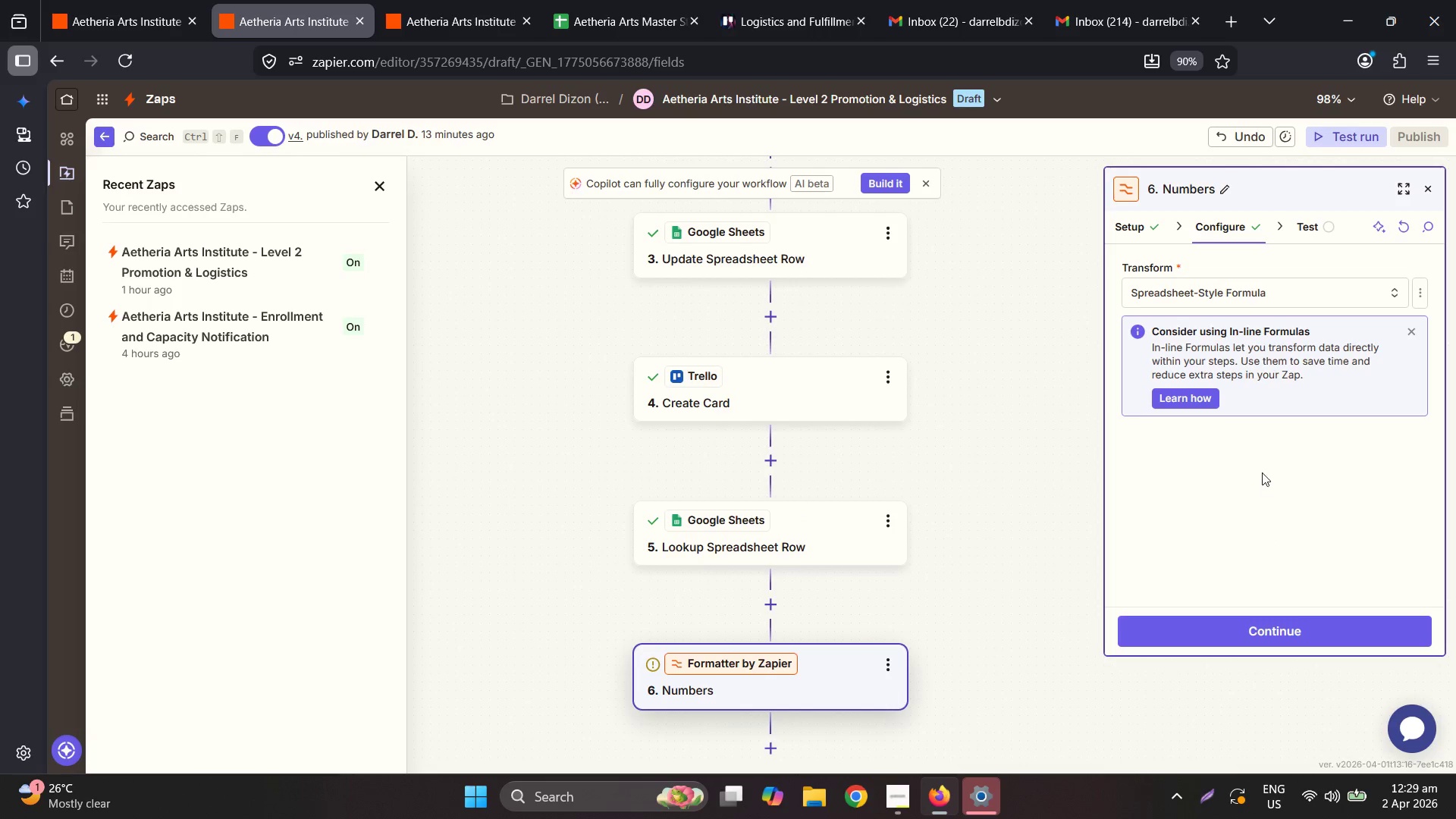 
scroll: coordinate [1262, 472], scroll_direction: down, amount: 1.0
 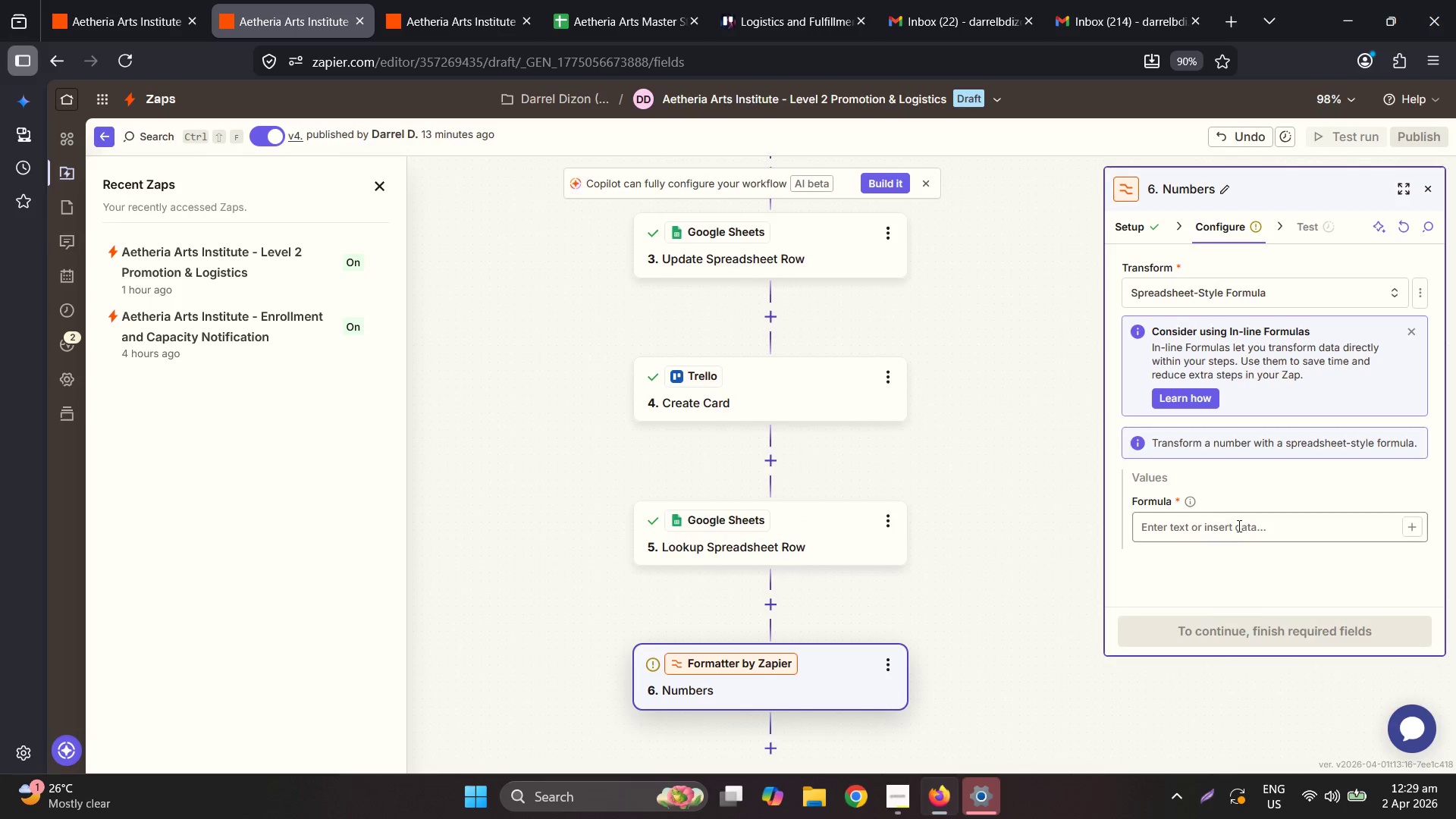 
left_click([1234, 540])
 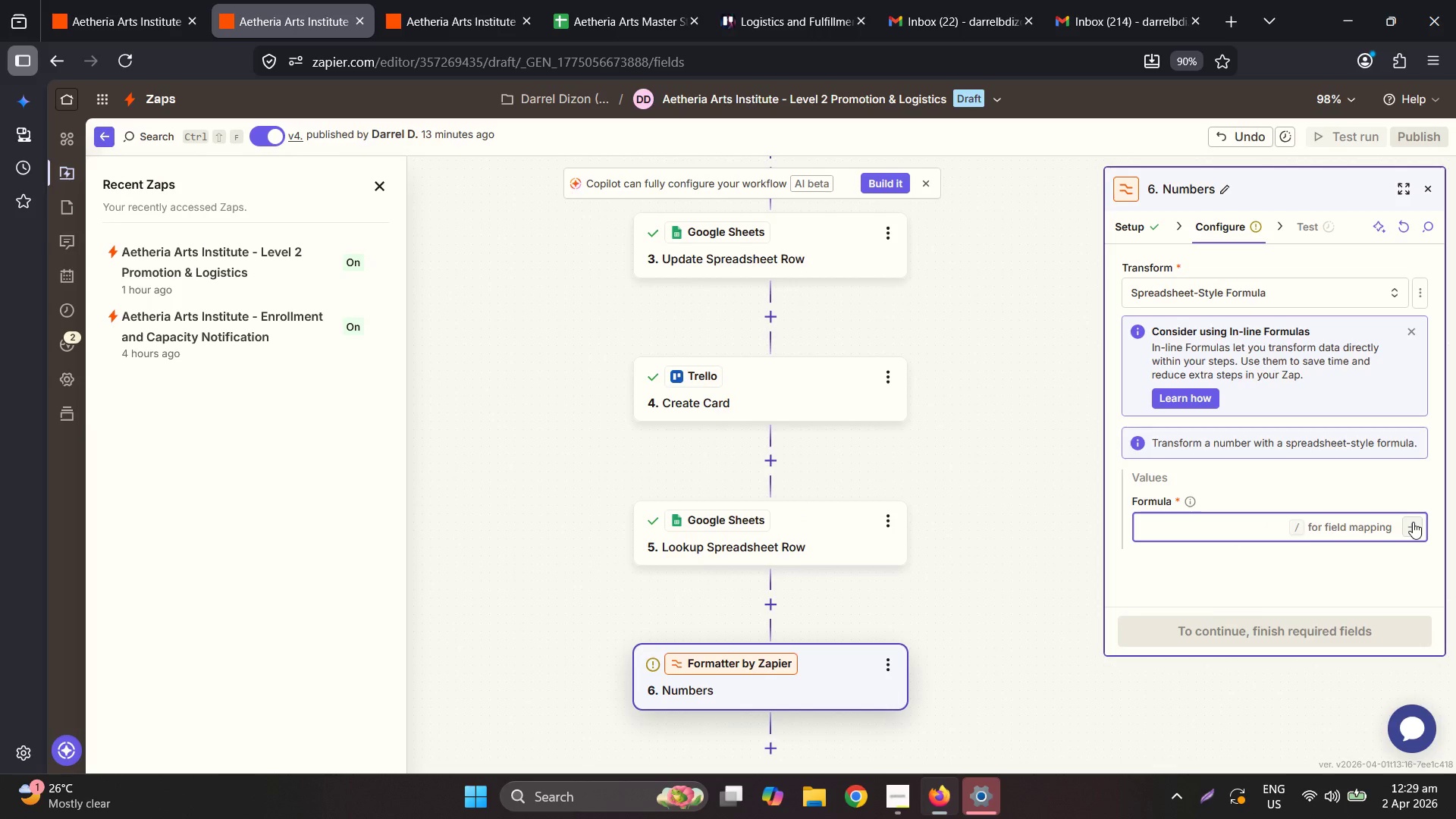 
left_click([1413, 522])
 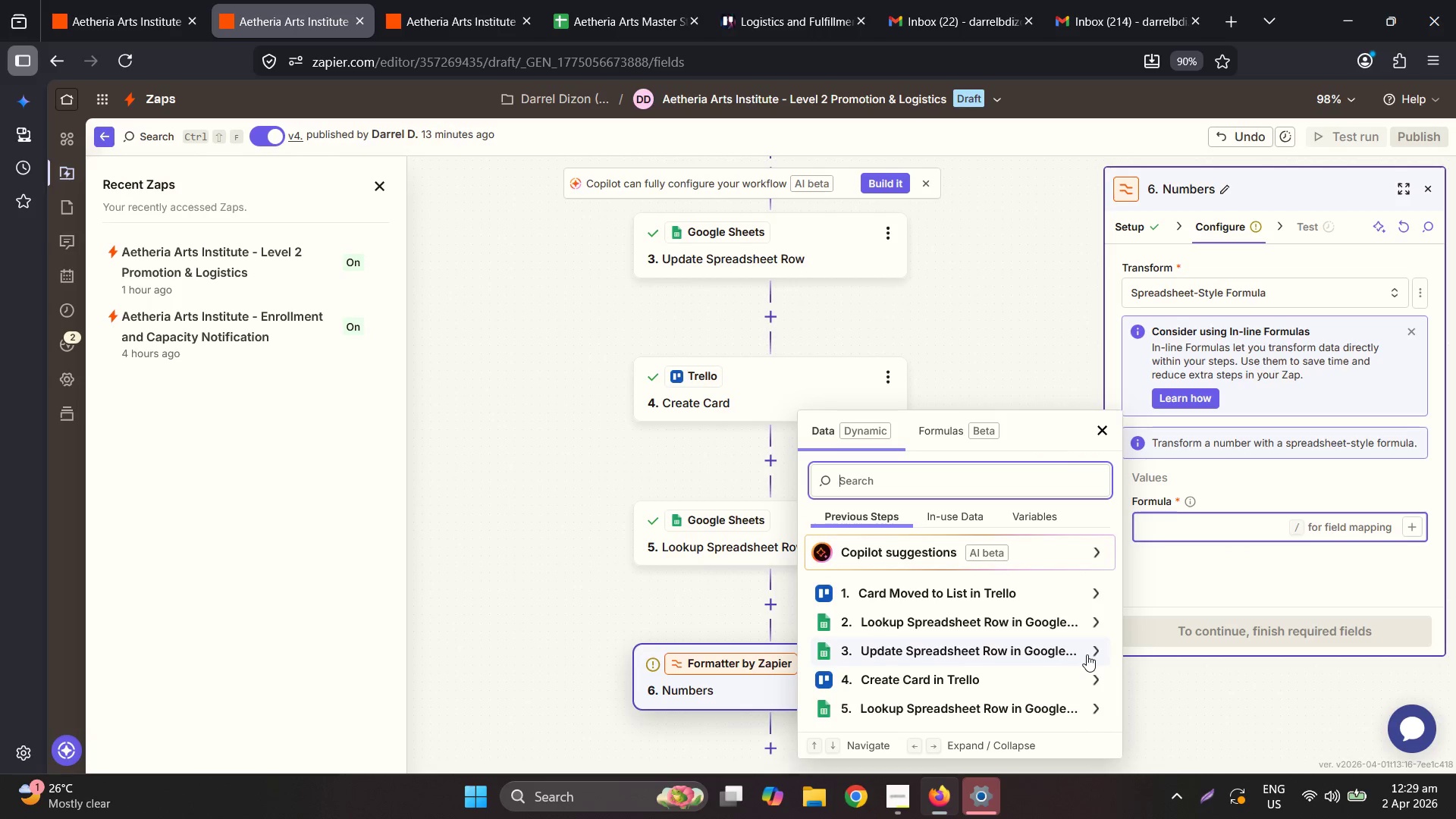 
left_click([1079, 711])
 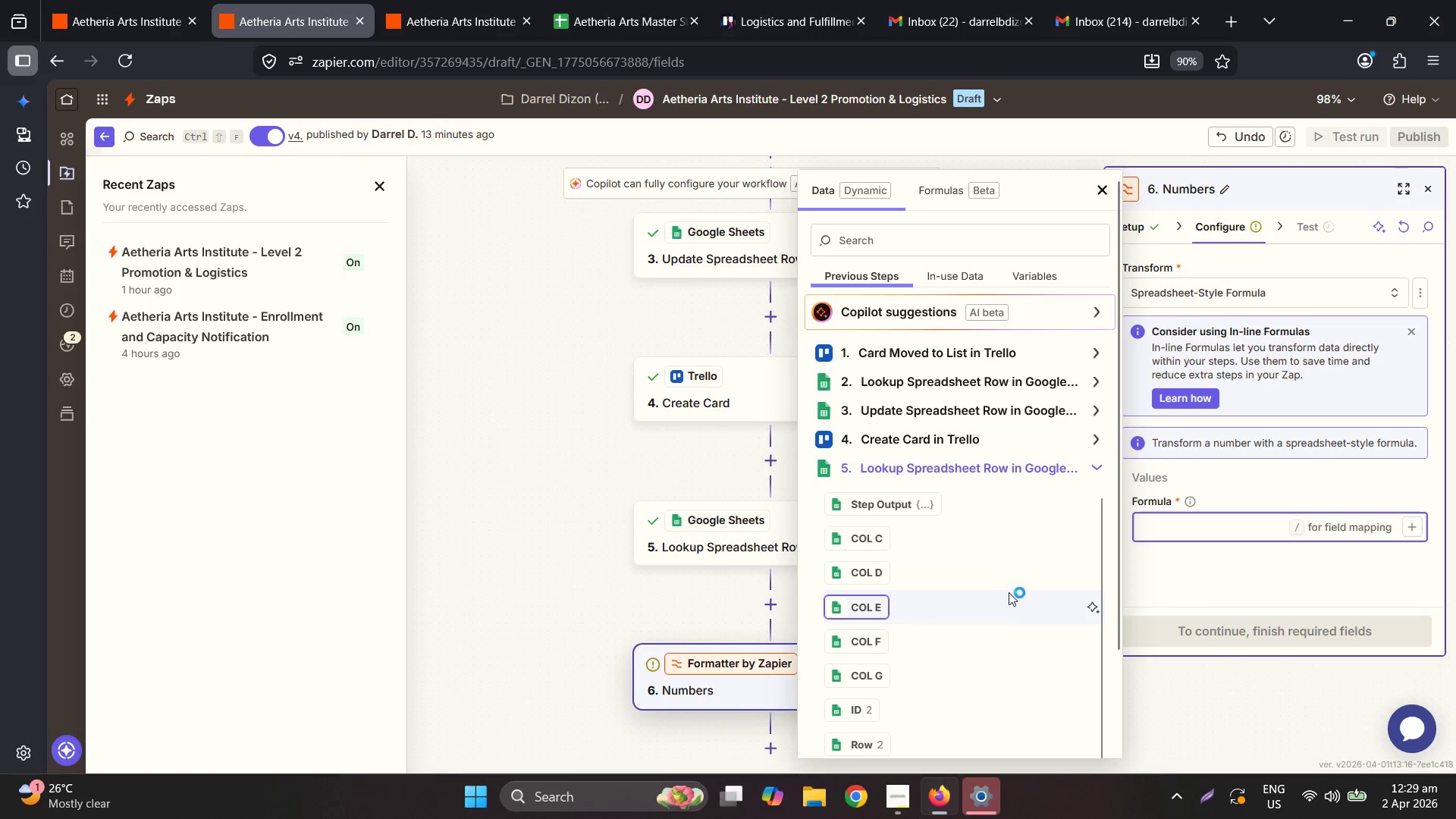 
scroll: coordinate [1009, 591], scroll_direction: down, amount: 2.0
 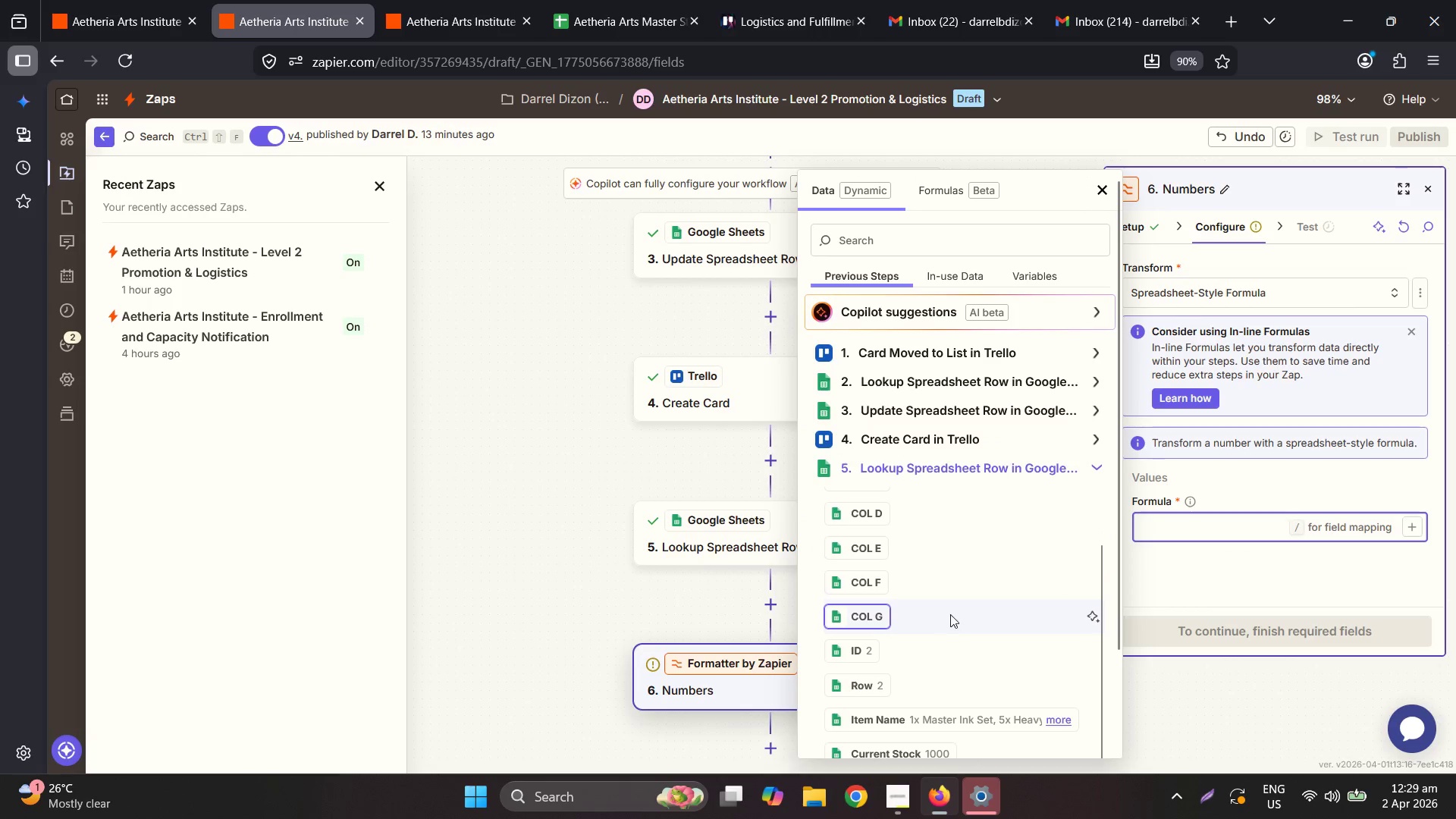 
scroll: coordinate [954, 605], scroll_direction: up, amount: 2.0
 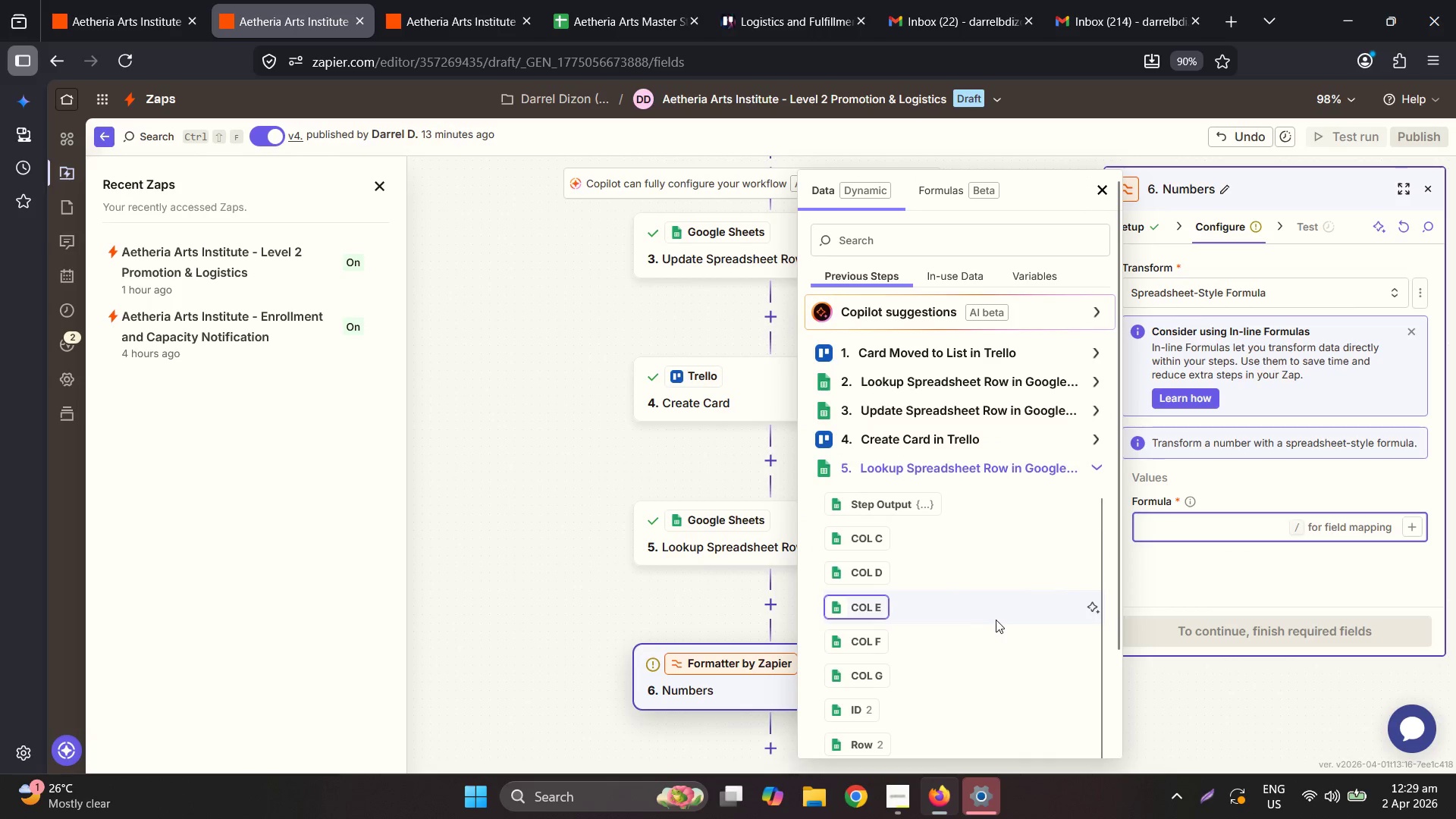 
scroll: coordinate [1012, 623], scroll_direction: down, amount: 3.0
 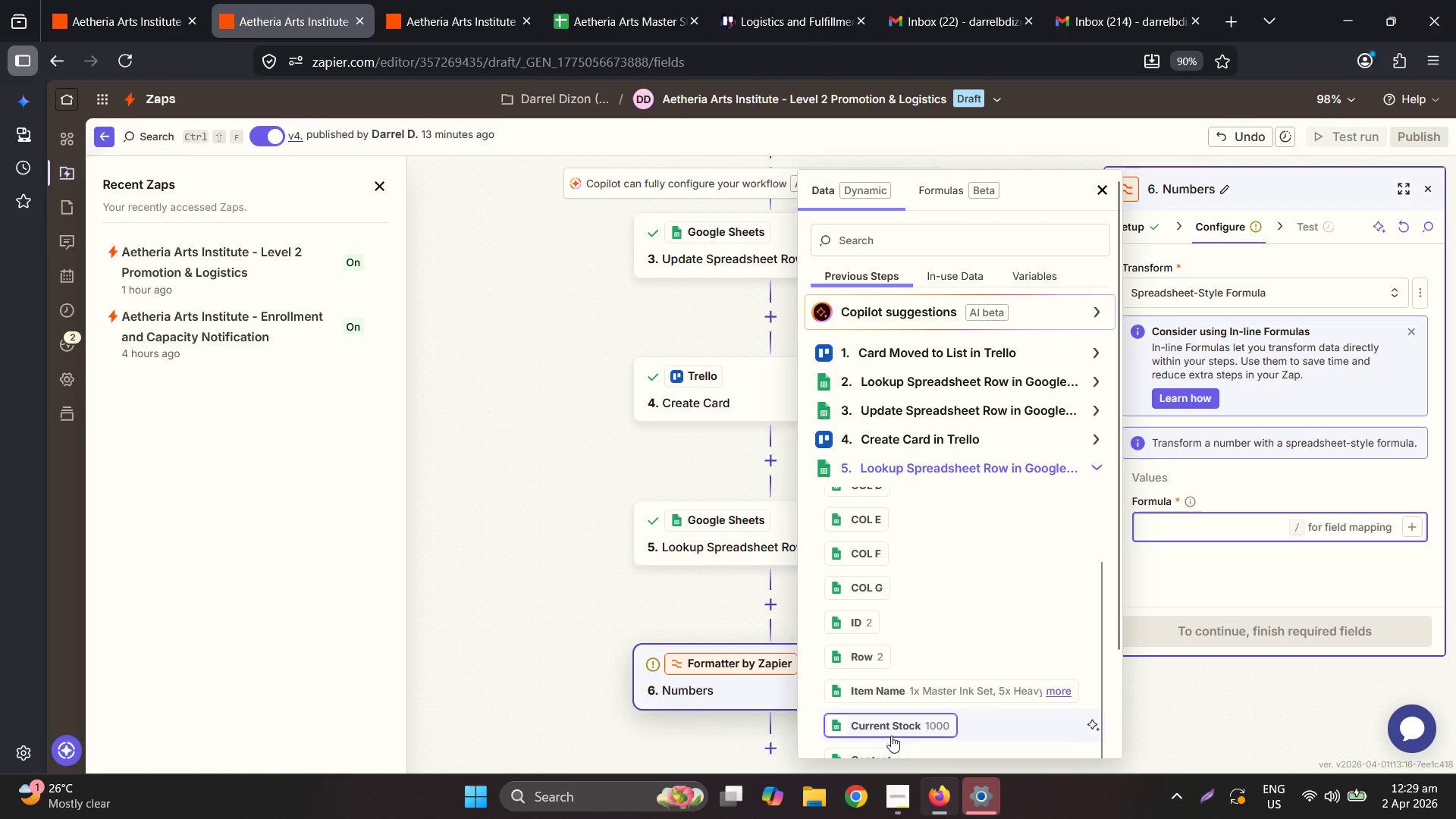 
left_click([900, 720])
 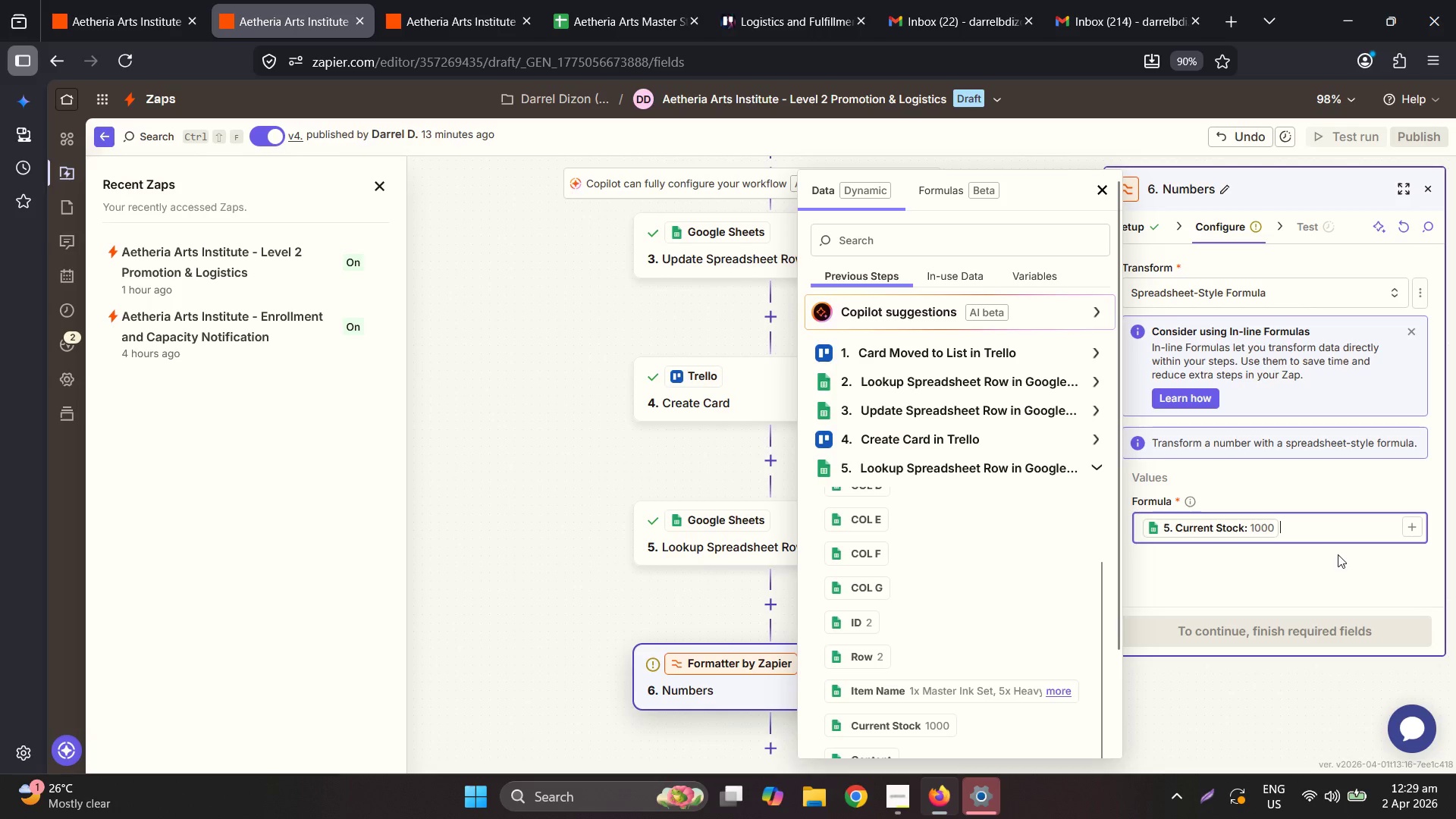 
left_click([1341, 526])
 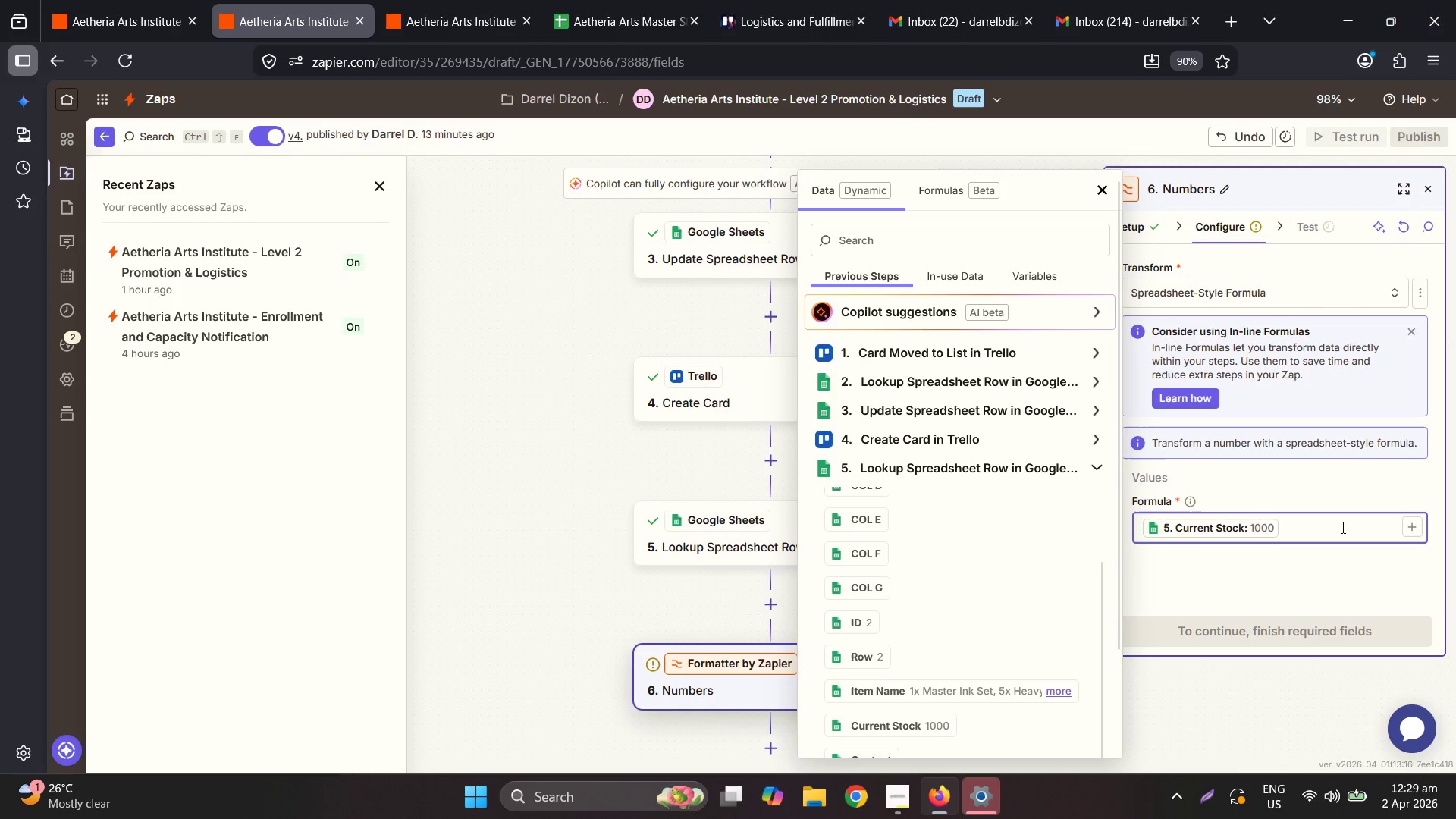 
key(Space)
 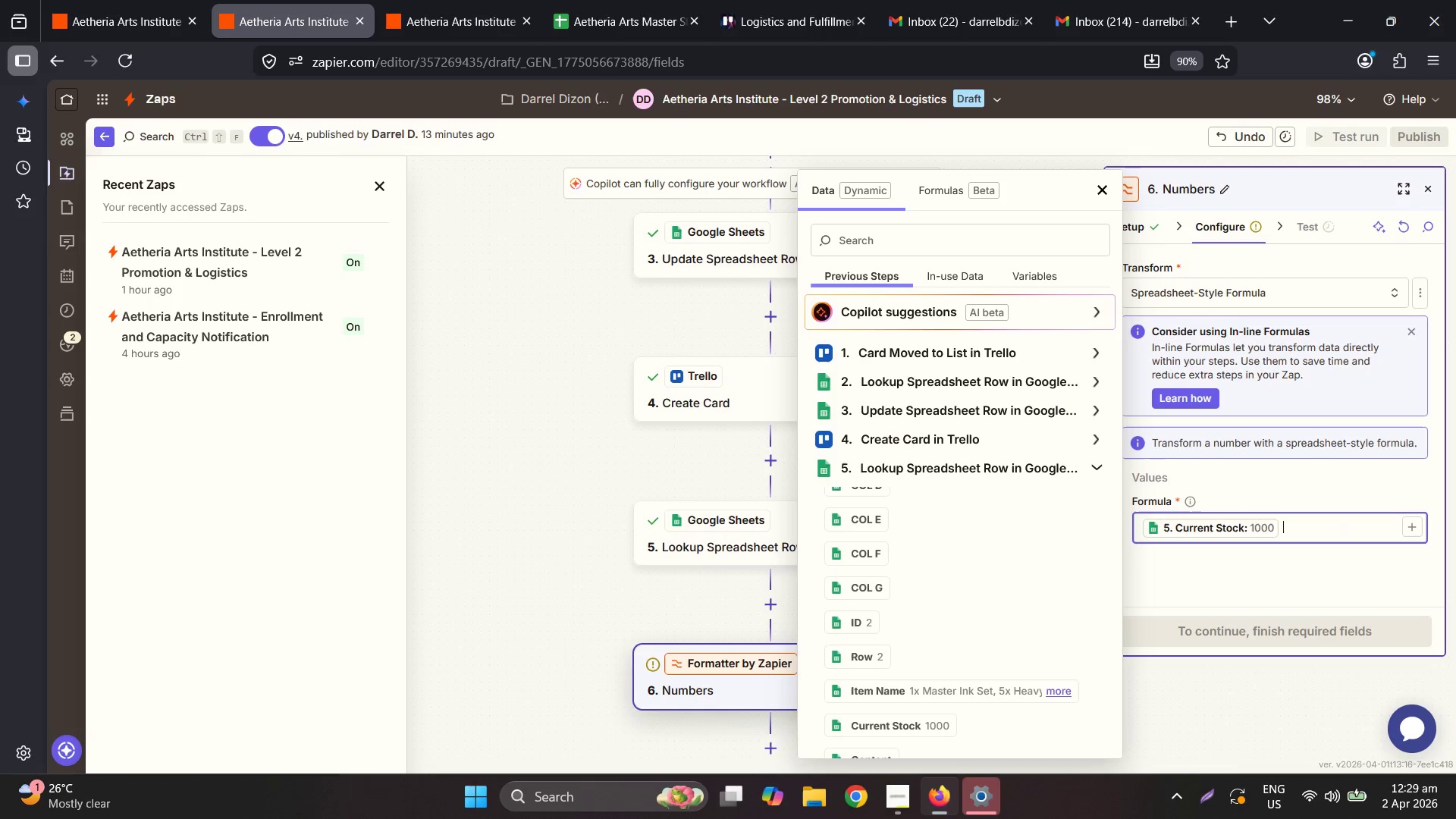 
key(NumpadSubtract)
 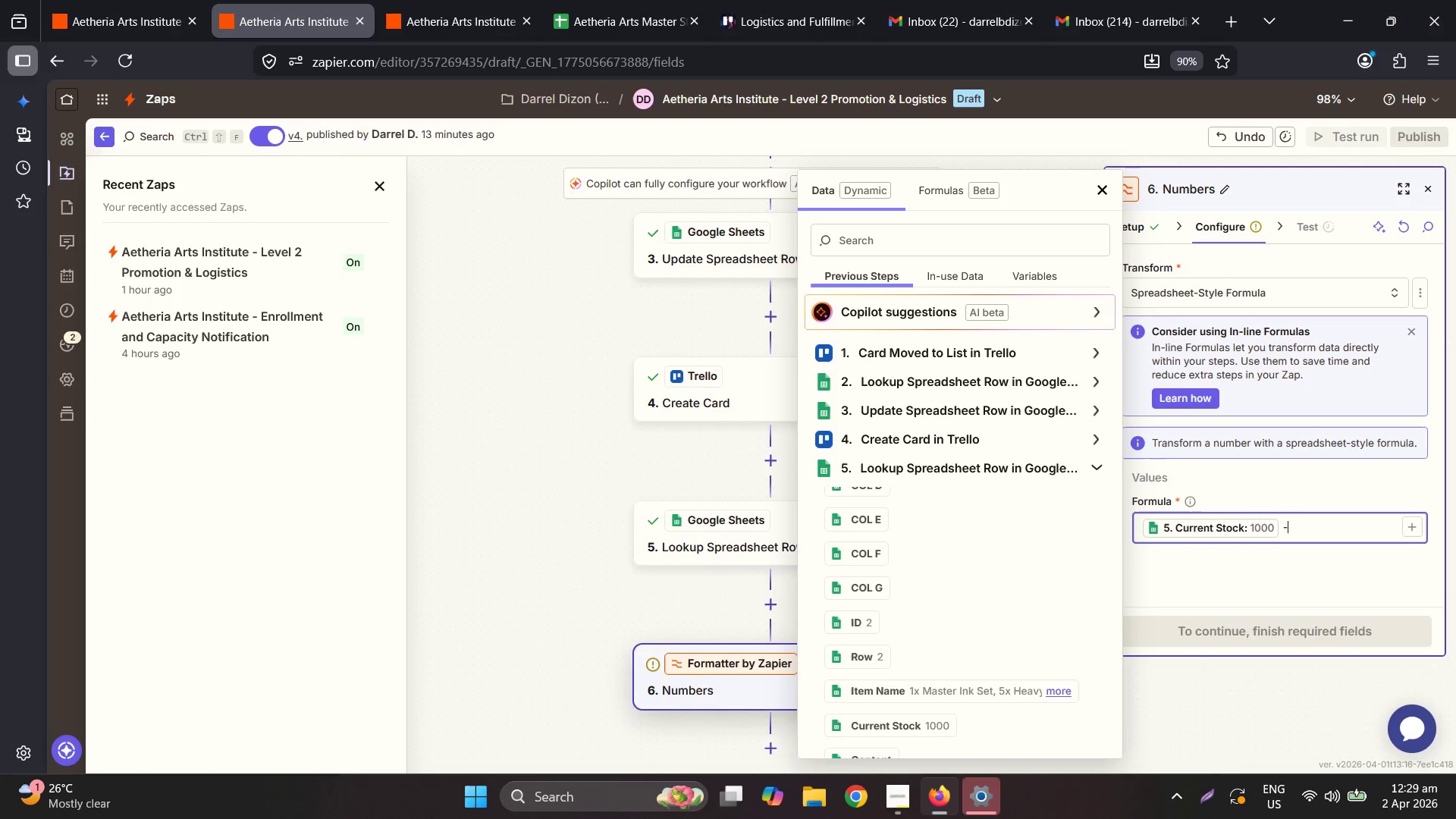 
key(Space)
 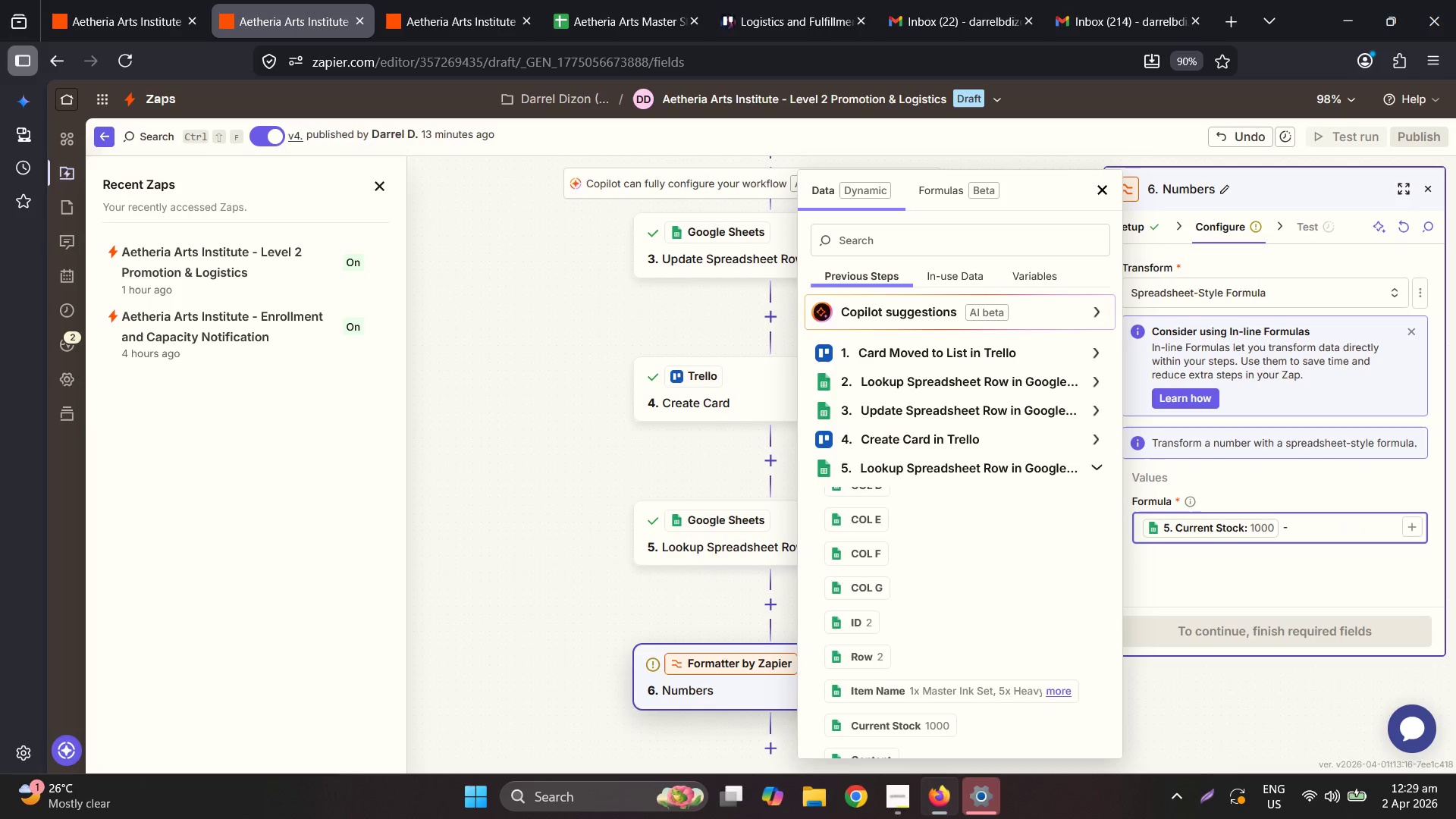 
key(Numpad1)
 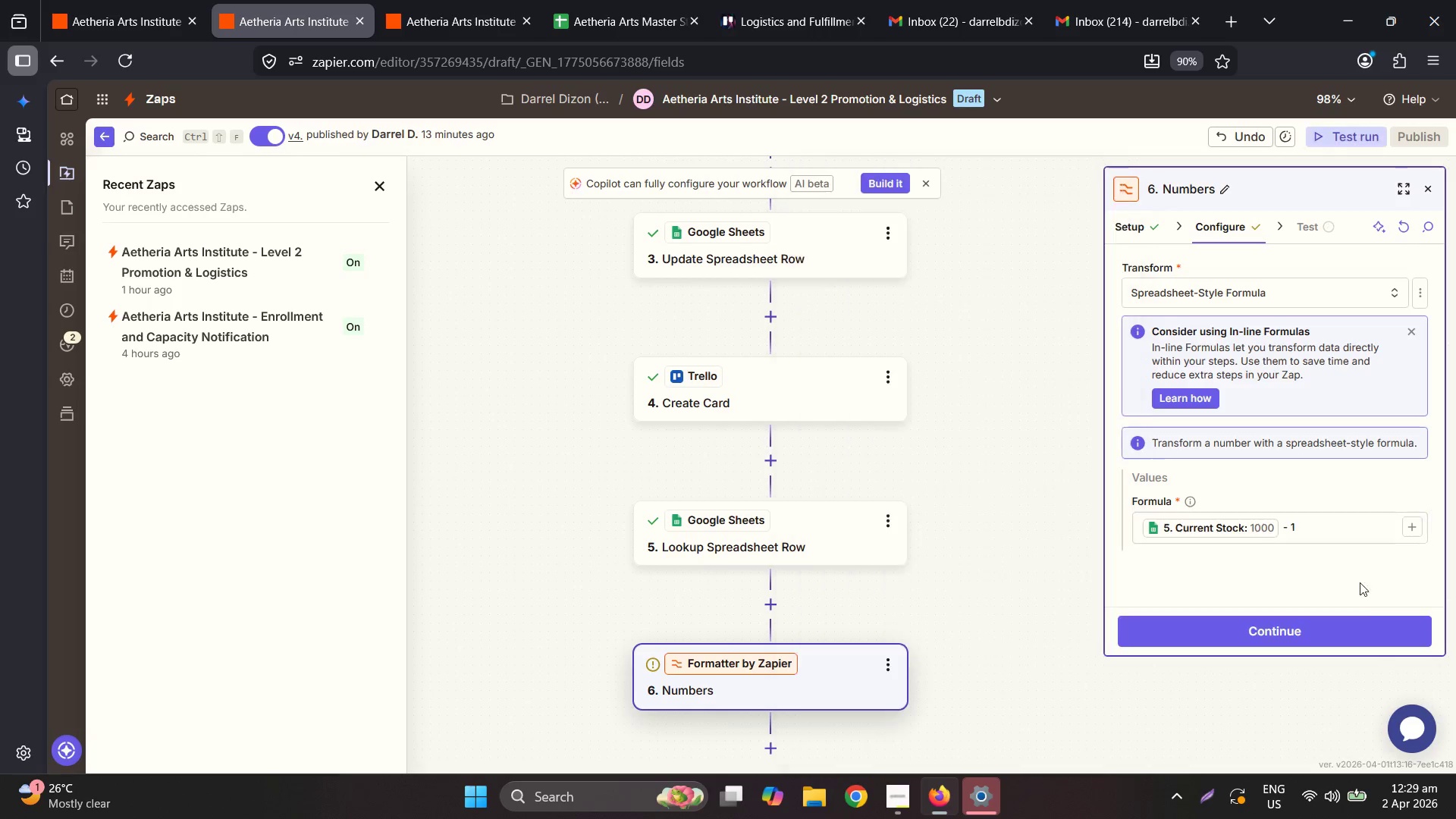 
double_click([1330, 635])
 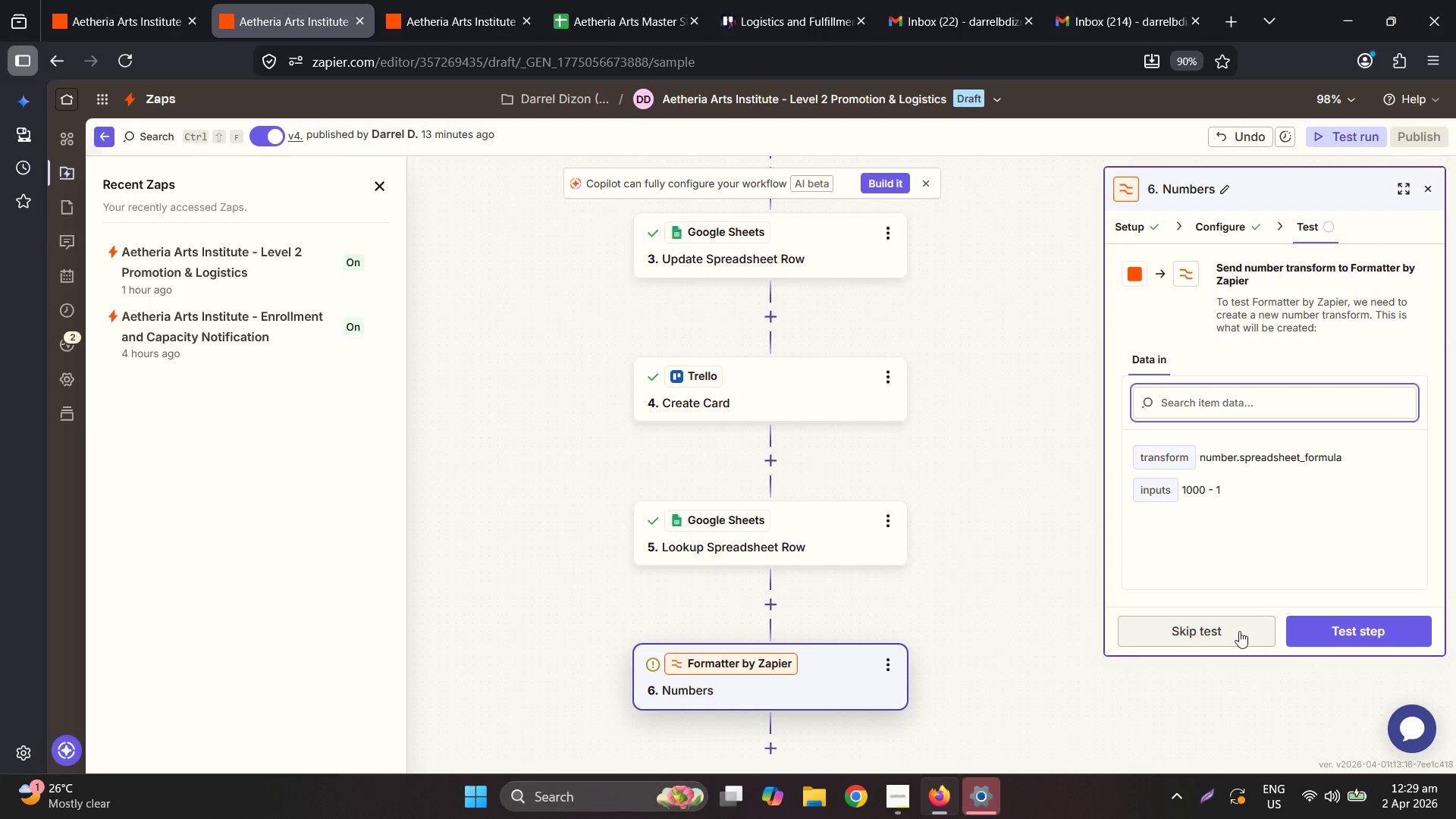 
left_click([1325, 635])
 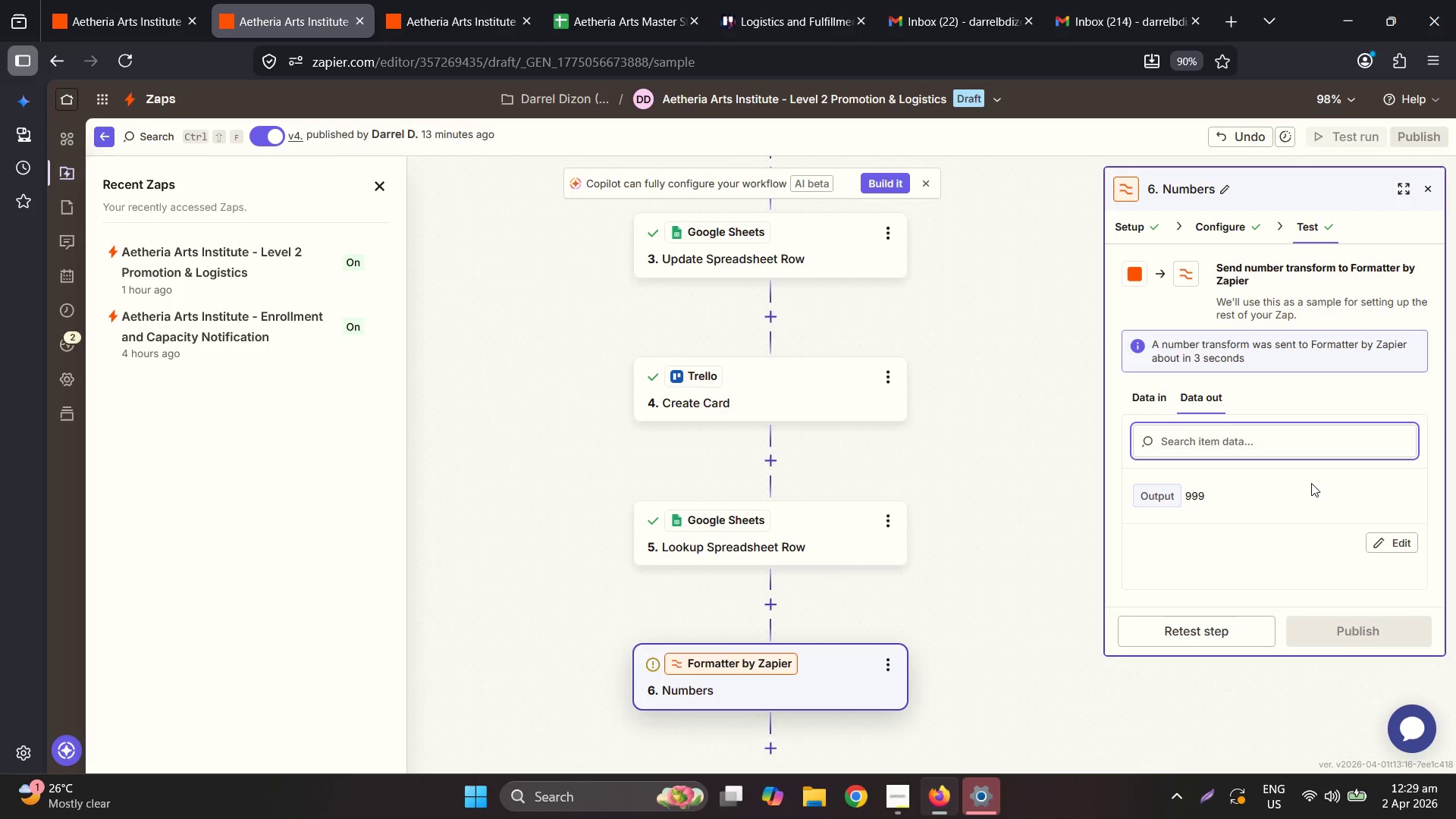 
scroll: coordinate [849, 612], scroll_direction: down, amount: 3.0
 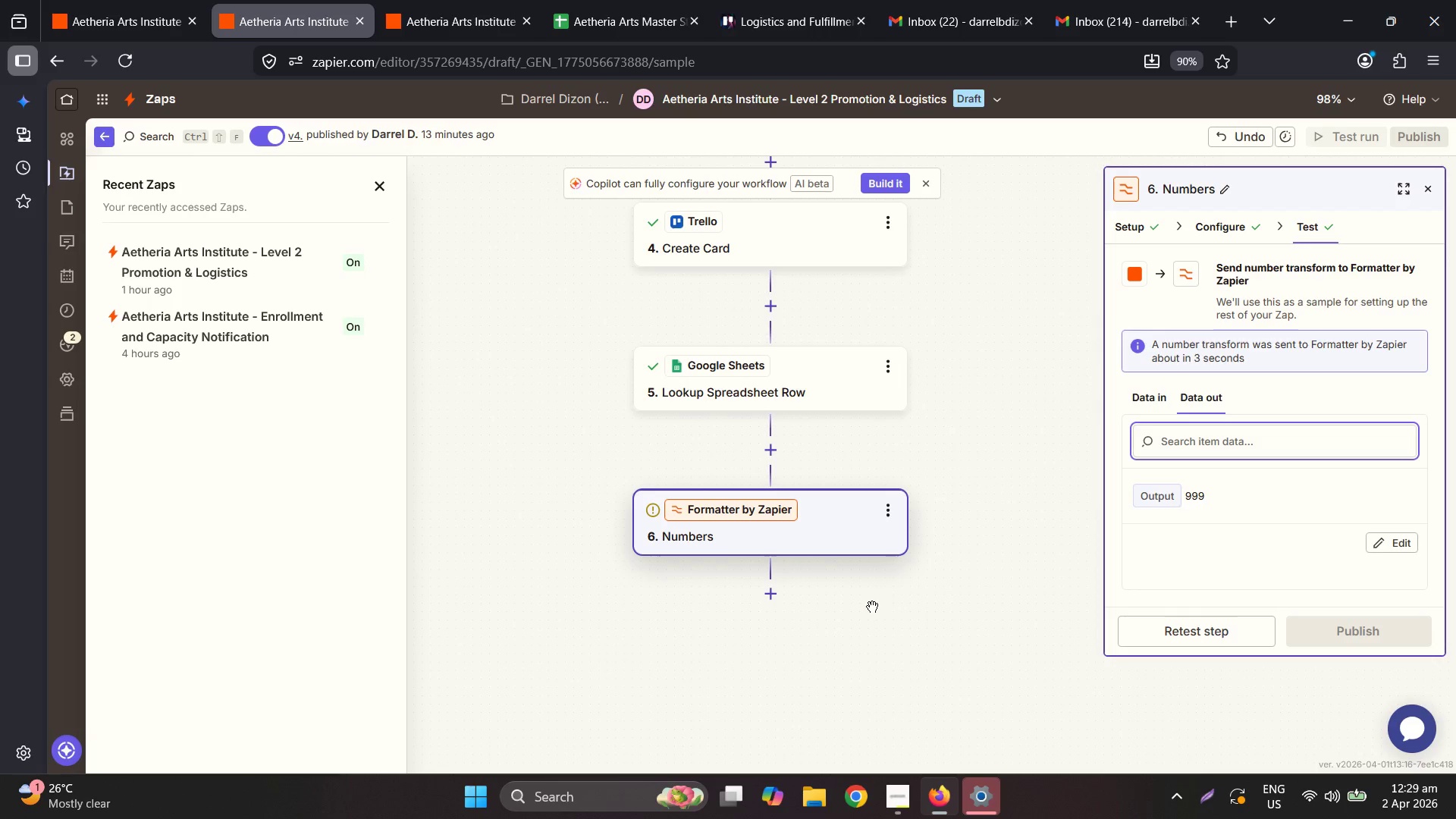 
left_click([769, 590])
 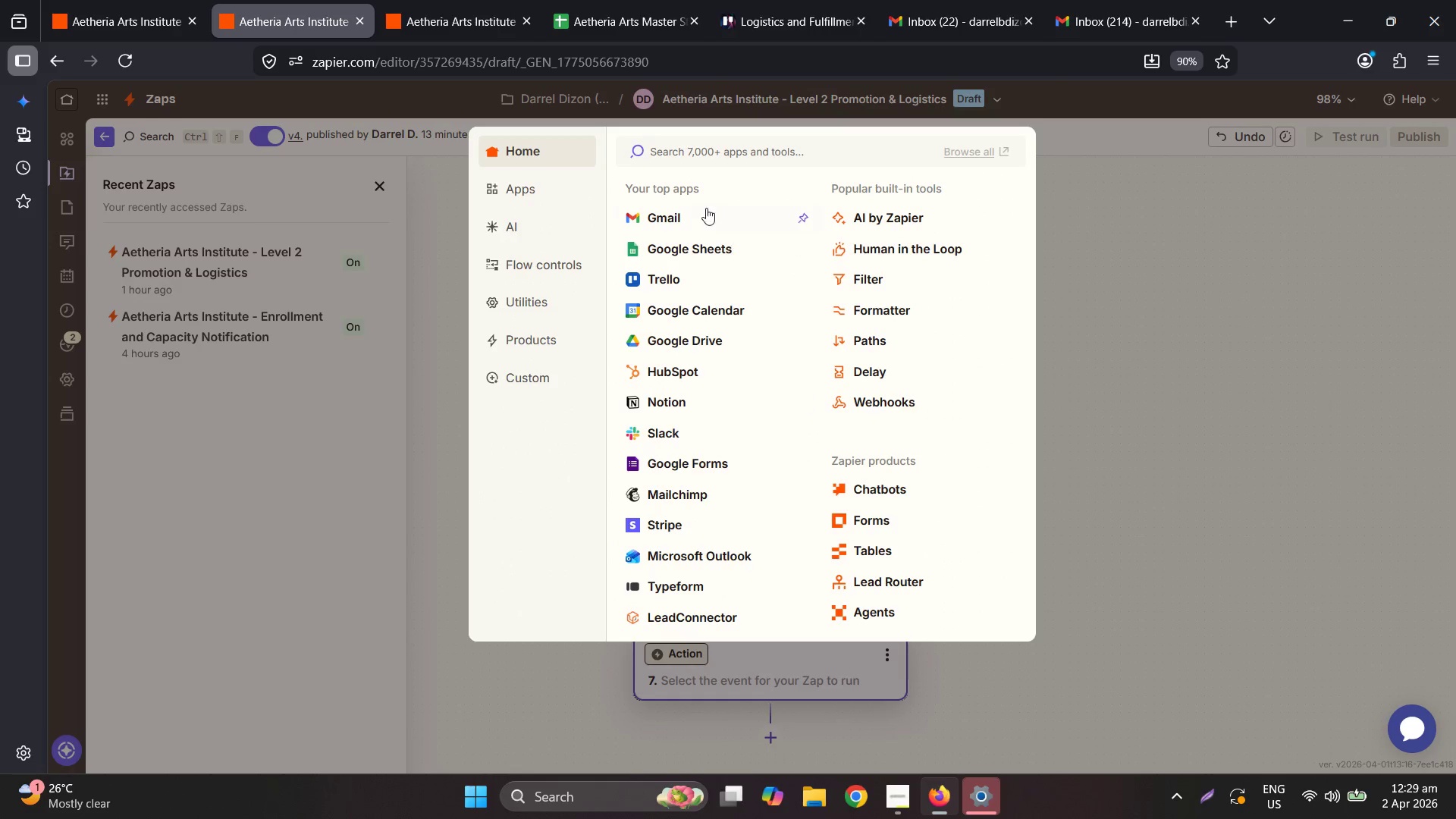 
left_click([664, 256])
 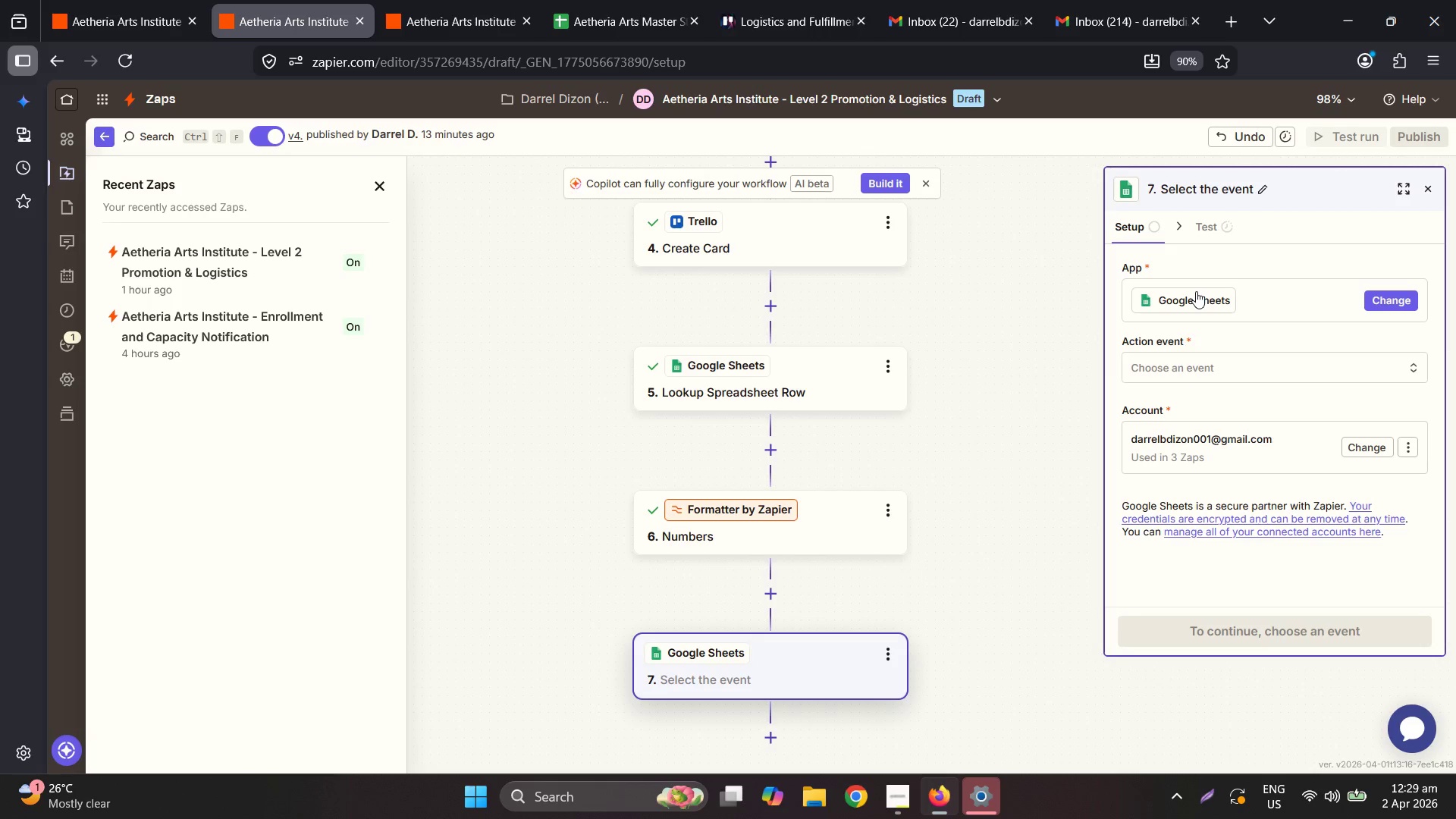 
left_click([1272, 381])
 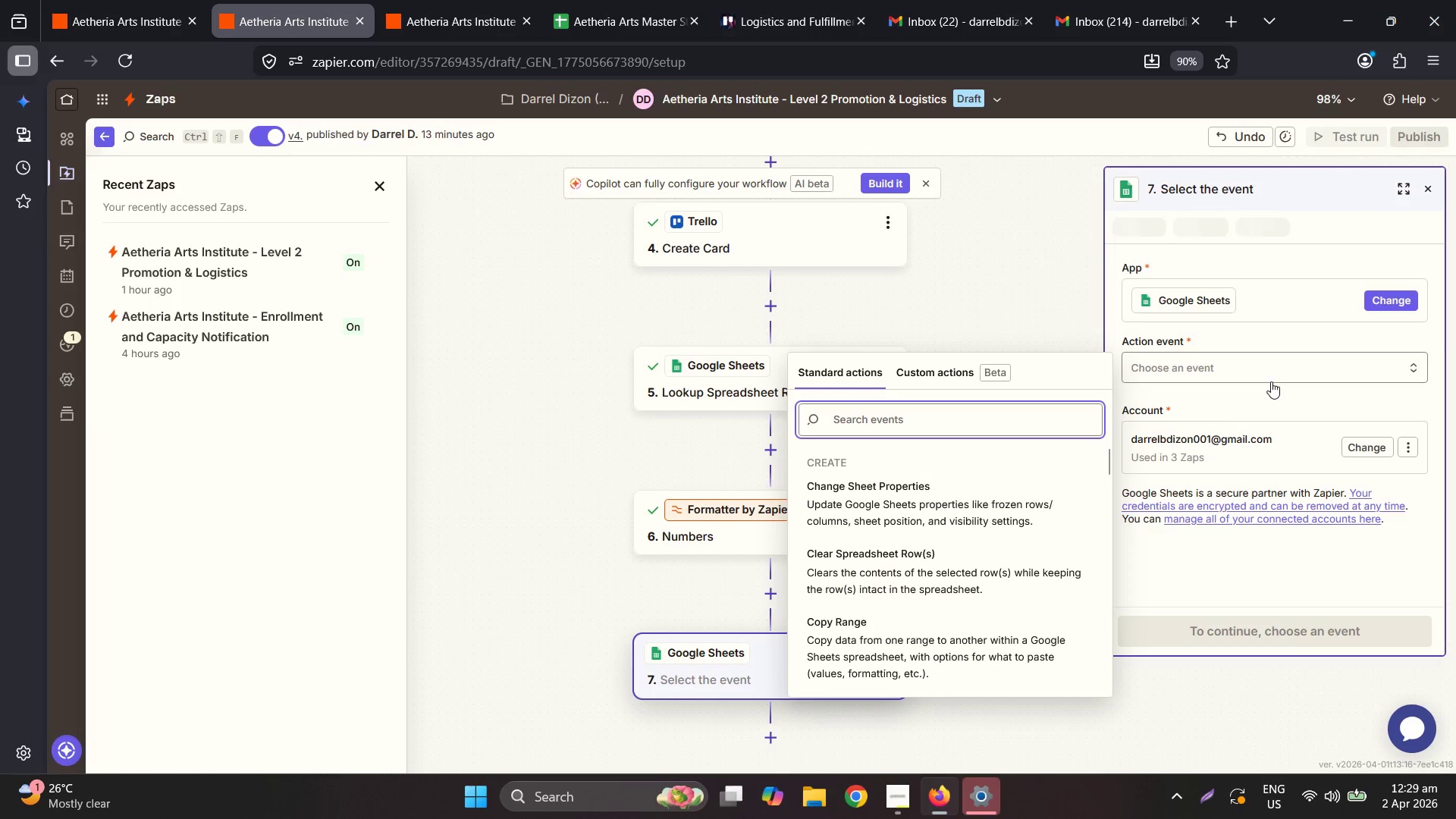 
type(upda)
 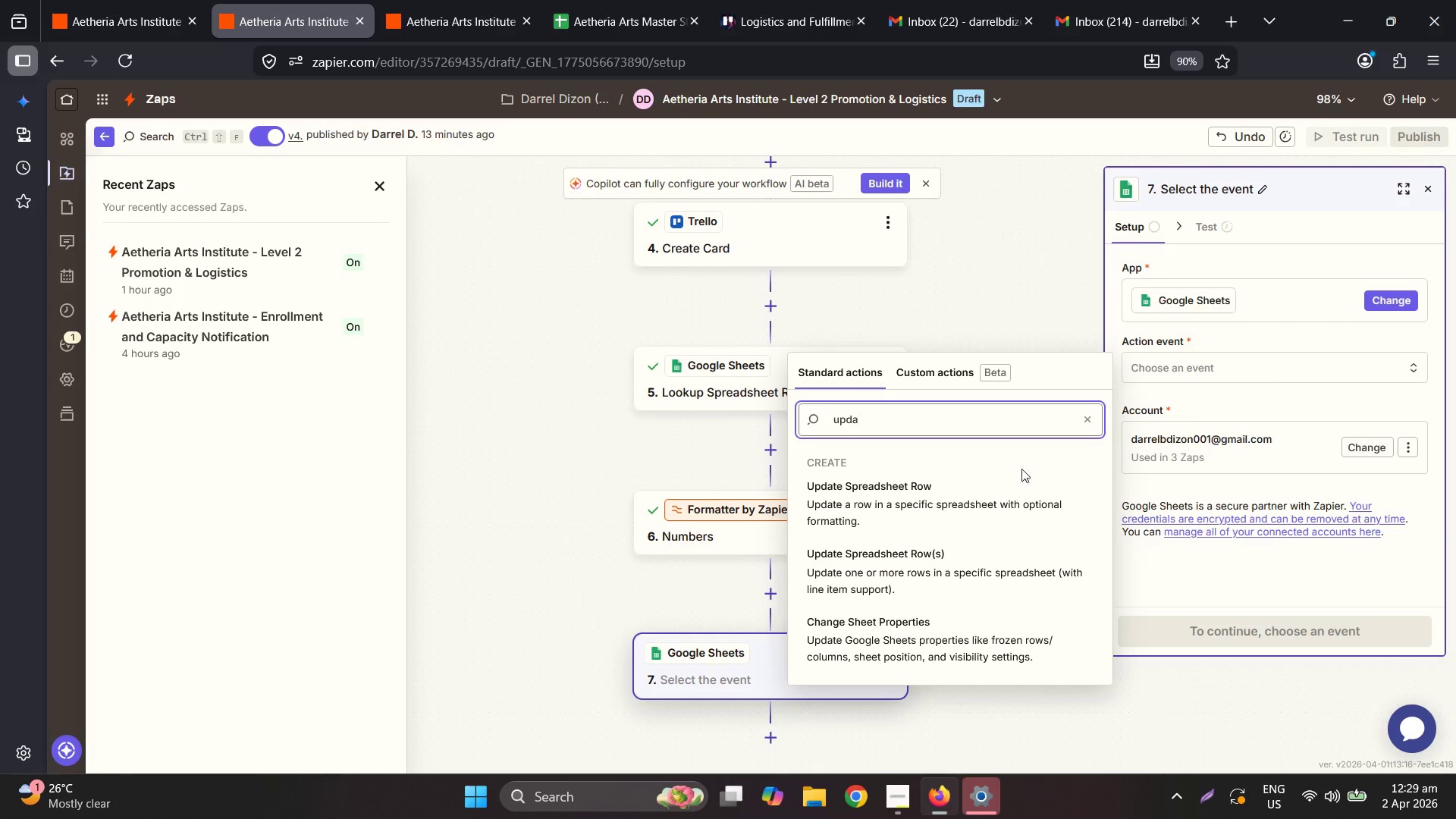 
left_click([914, 500])
 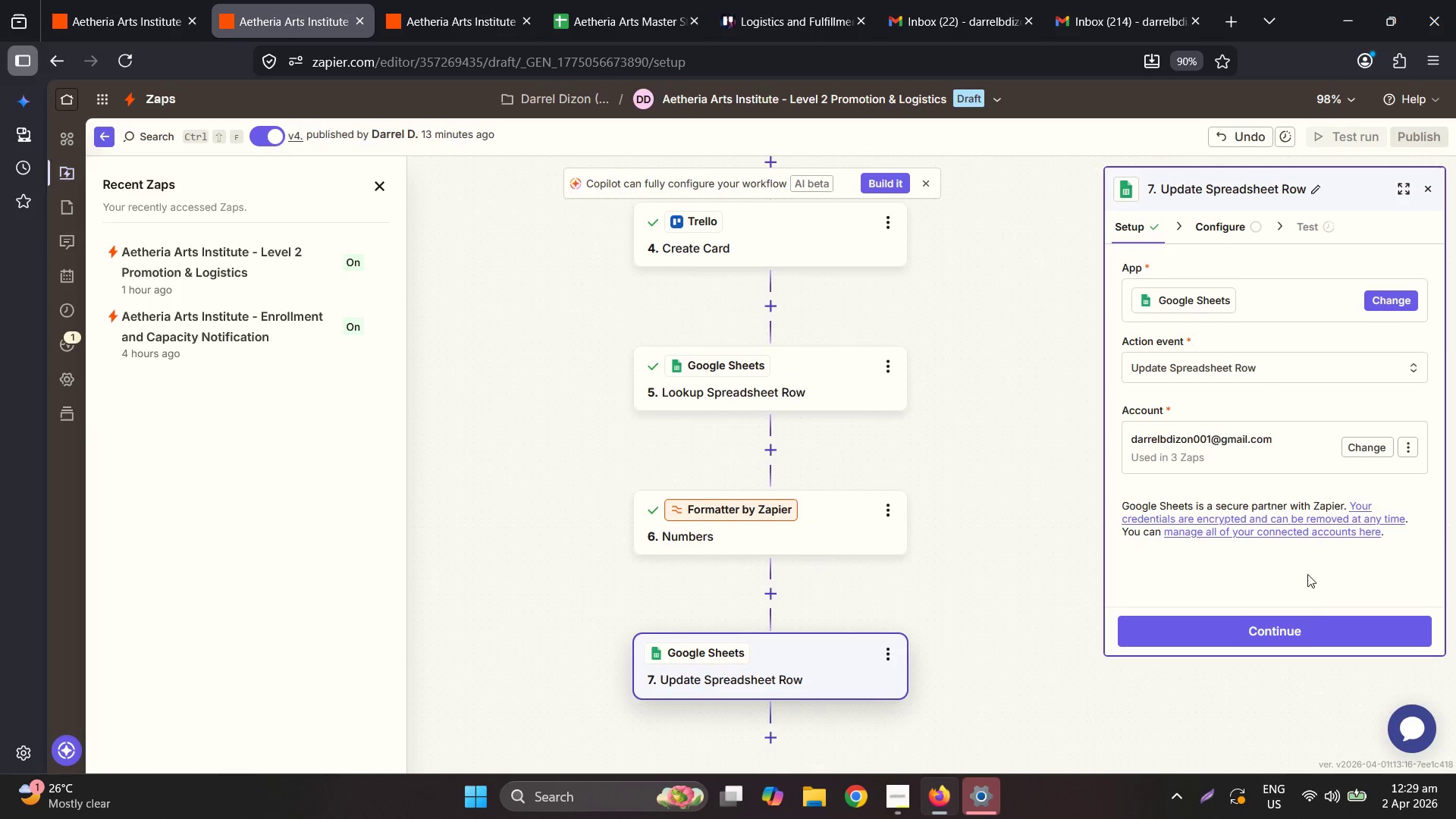 
left_click([1305, 635])
 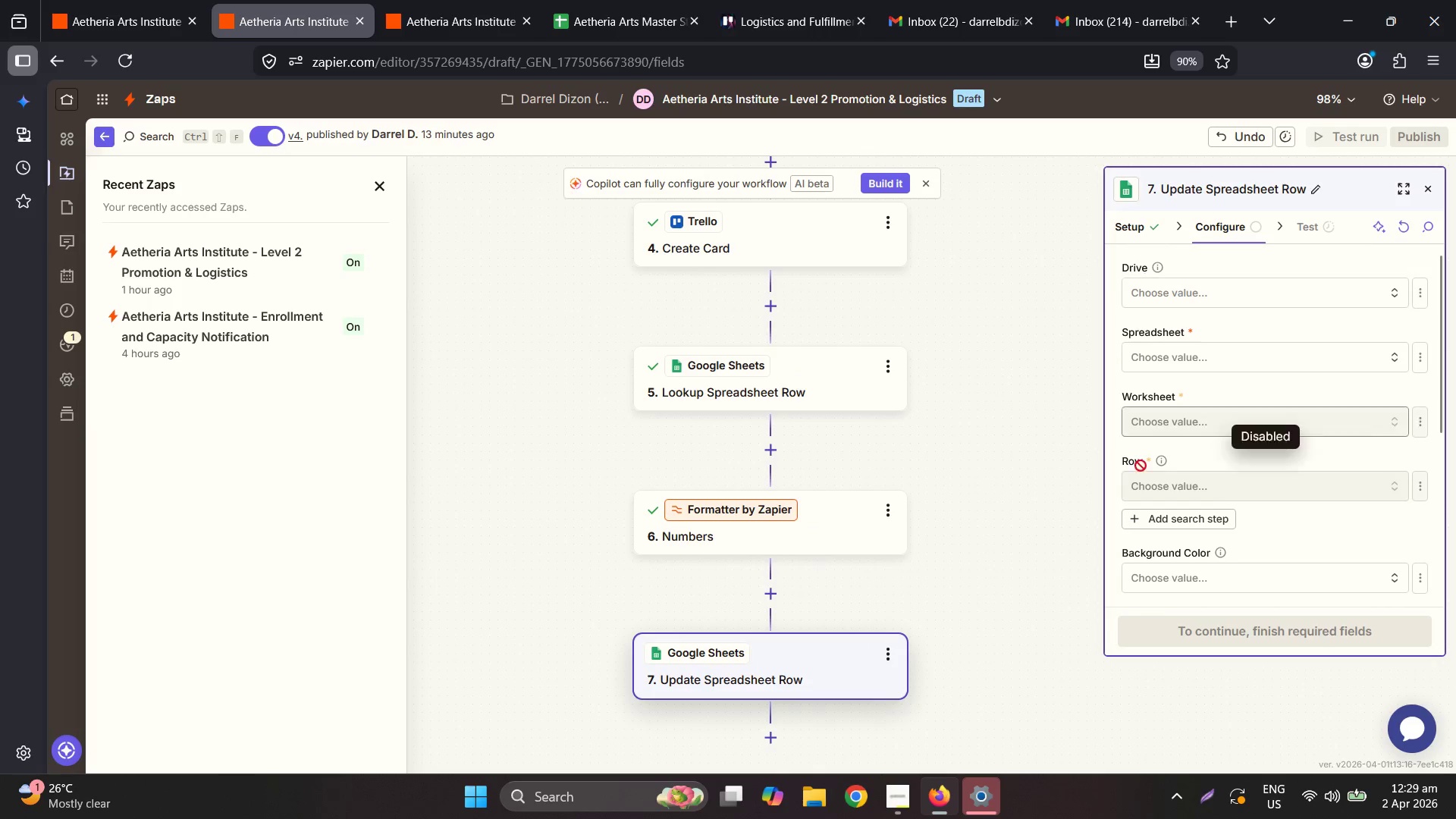 
left_click([900, 795])